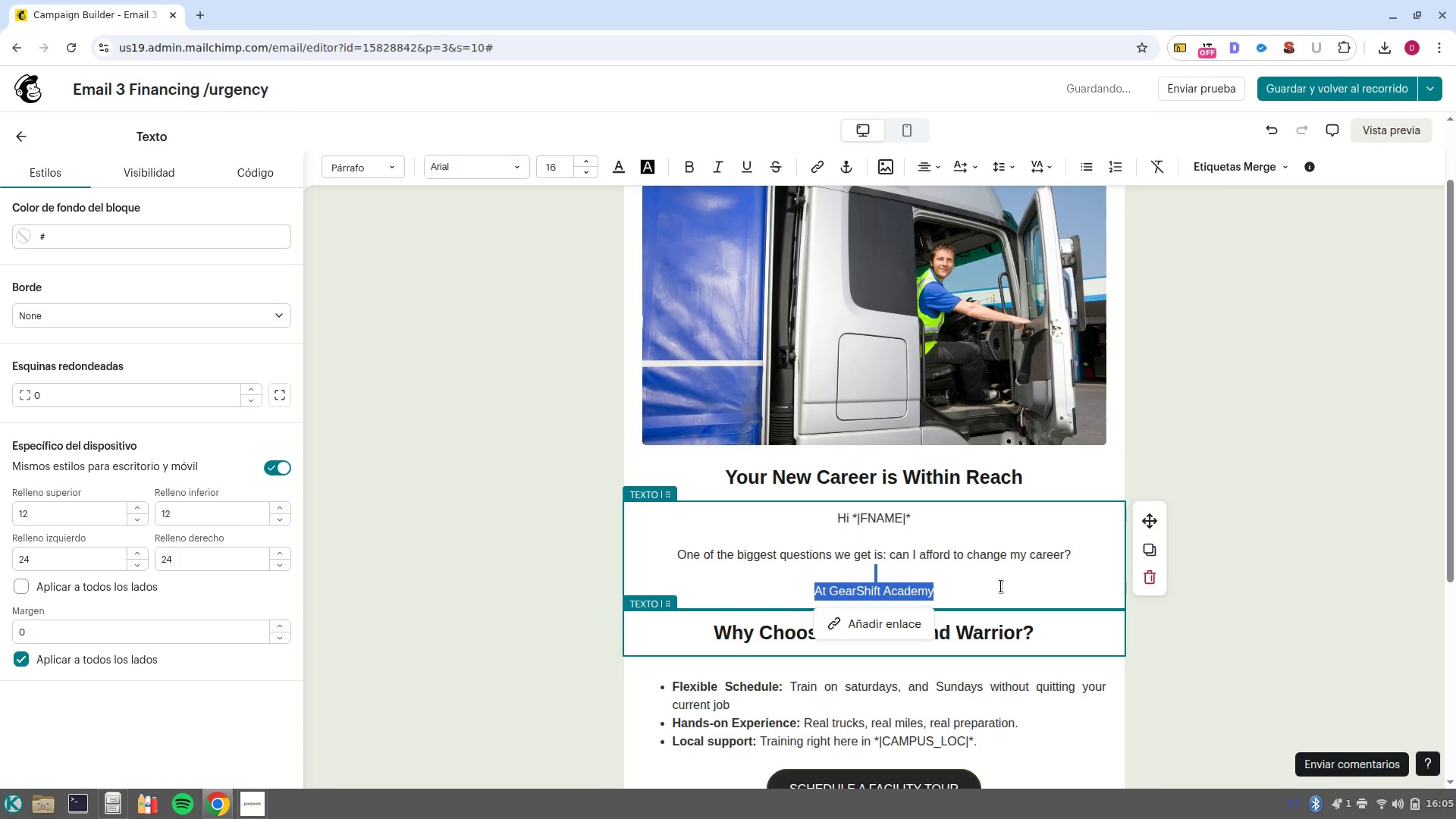 
key(Shift+ArrowDown)
 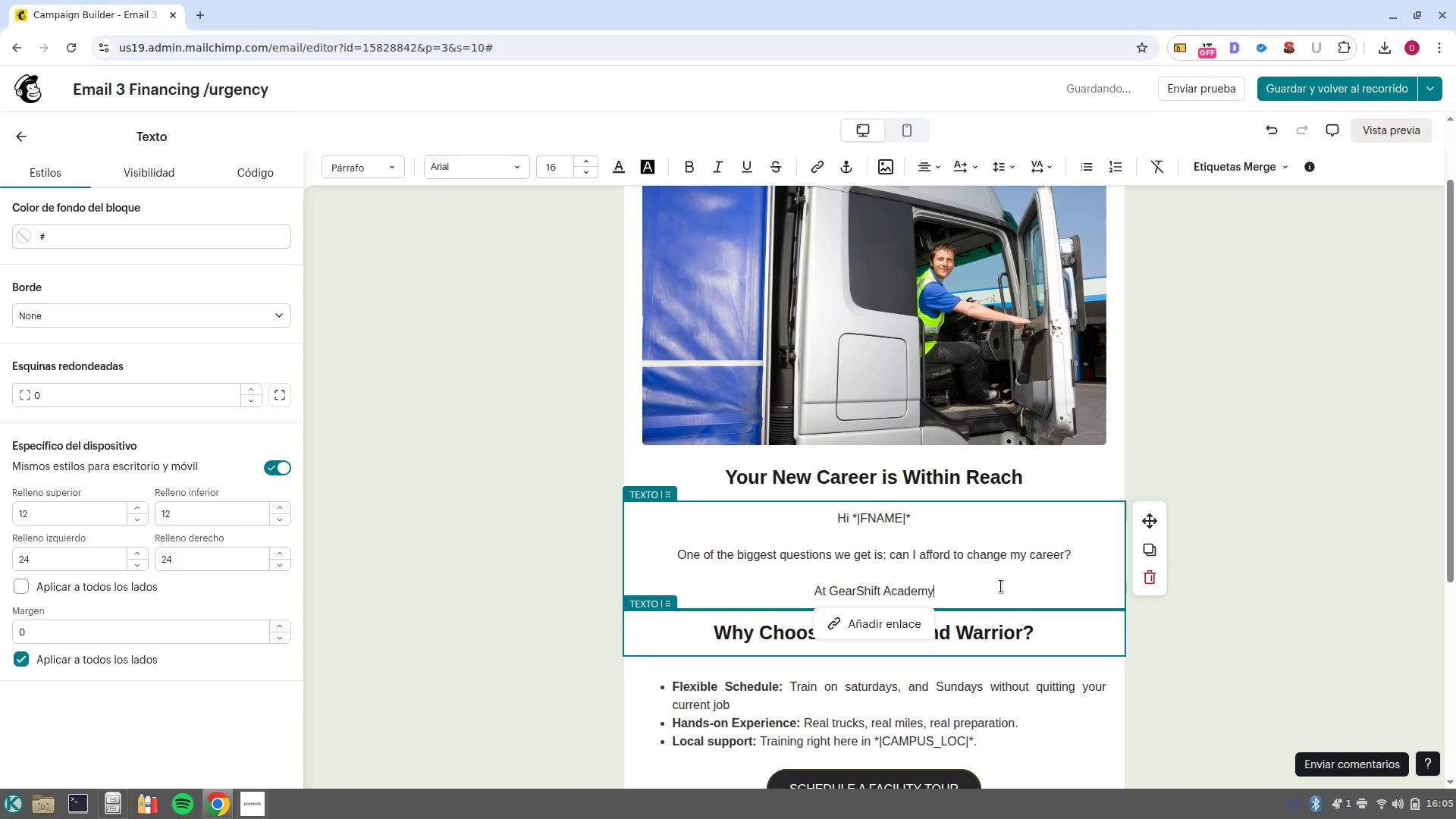 
hold_key(key=ArrowLeft, duration=0.89)
 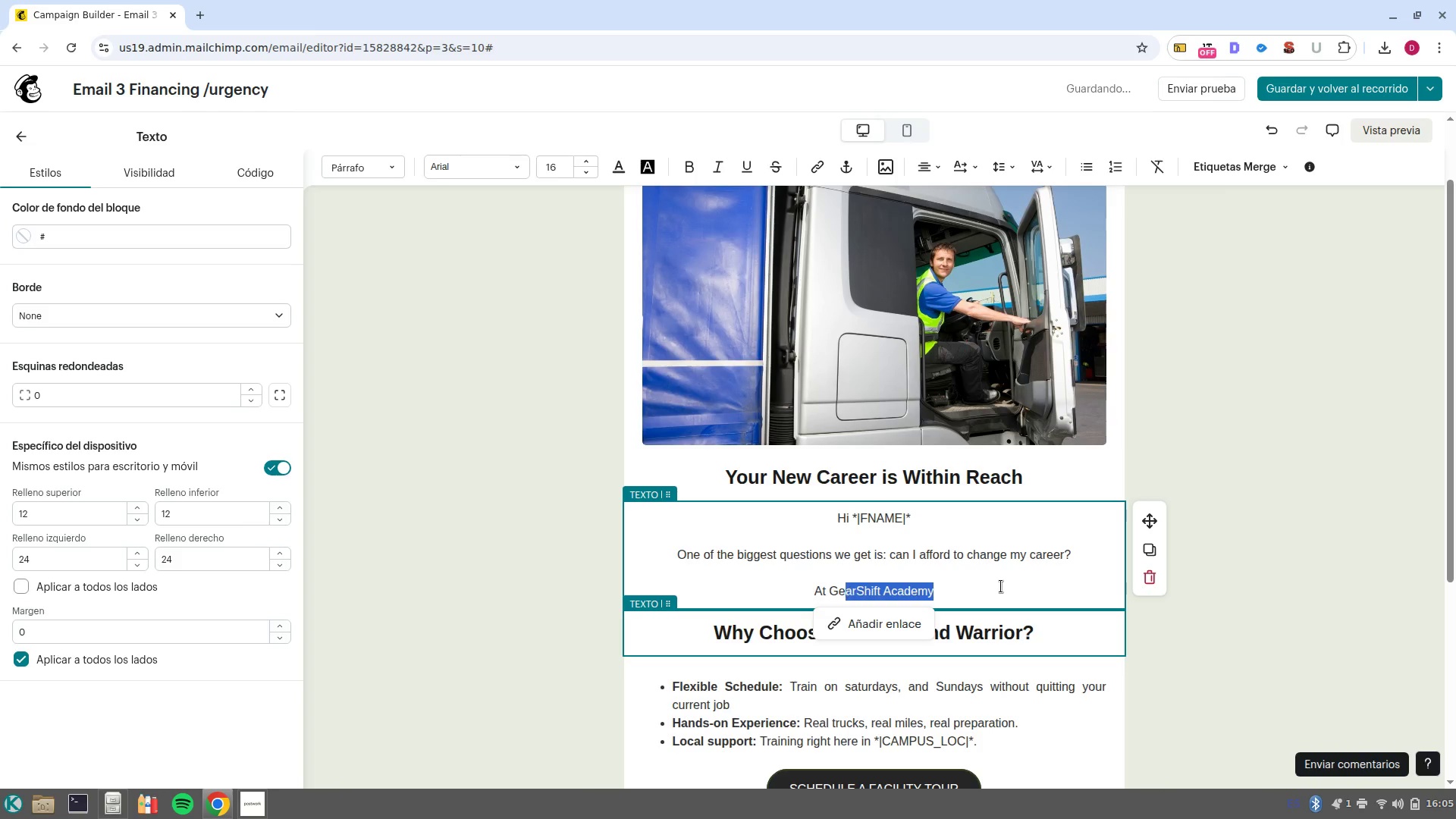 
key(Shift+ArrowLeft)
 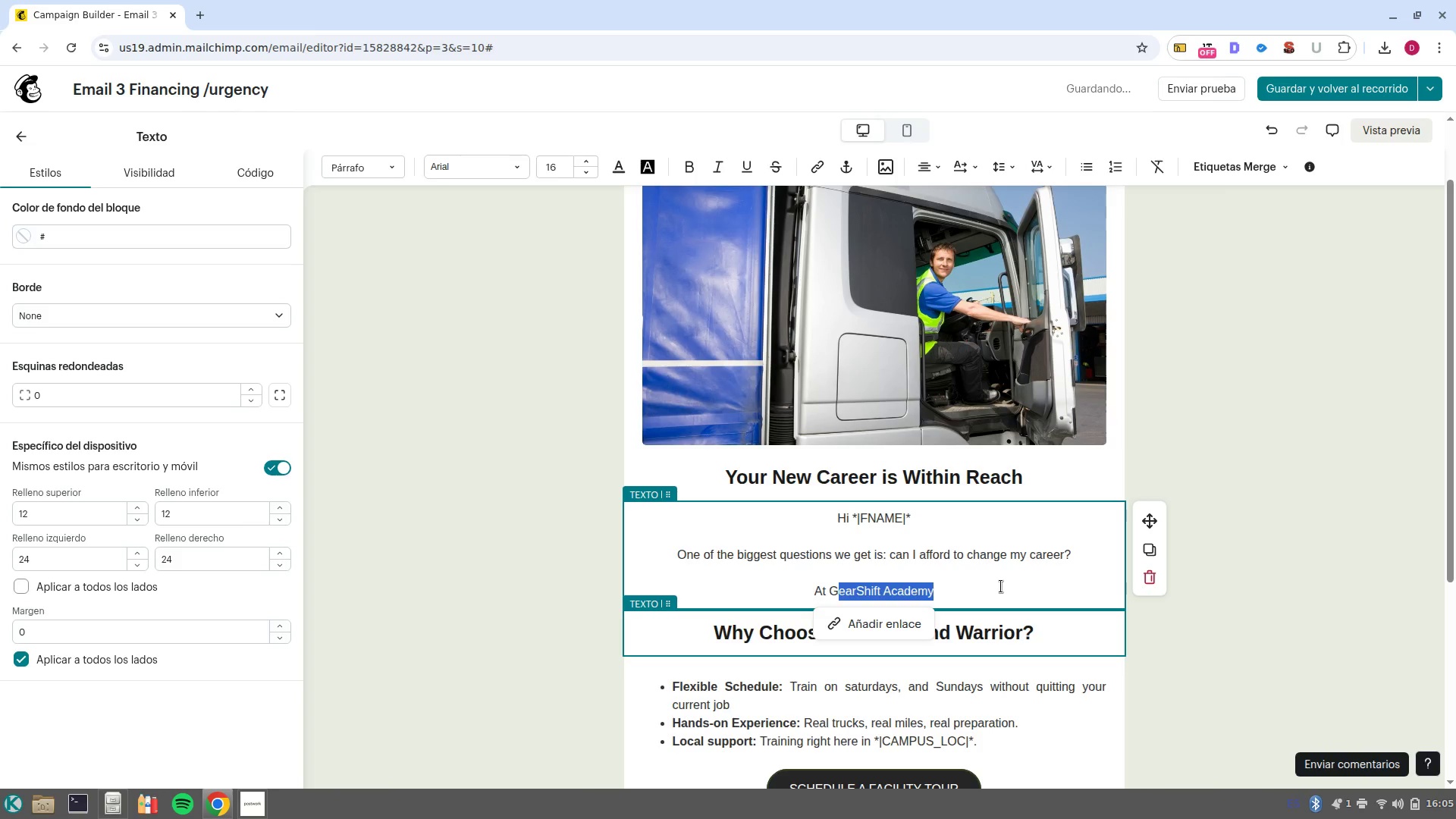 
key(Shift+ArrowLeft)
 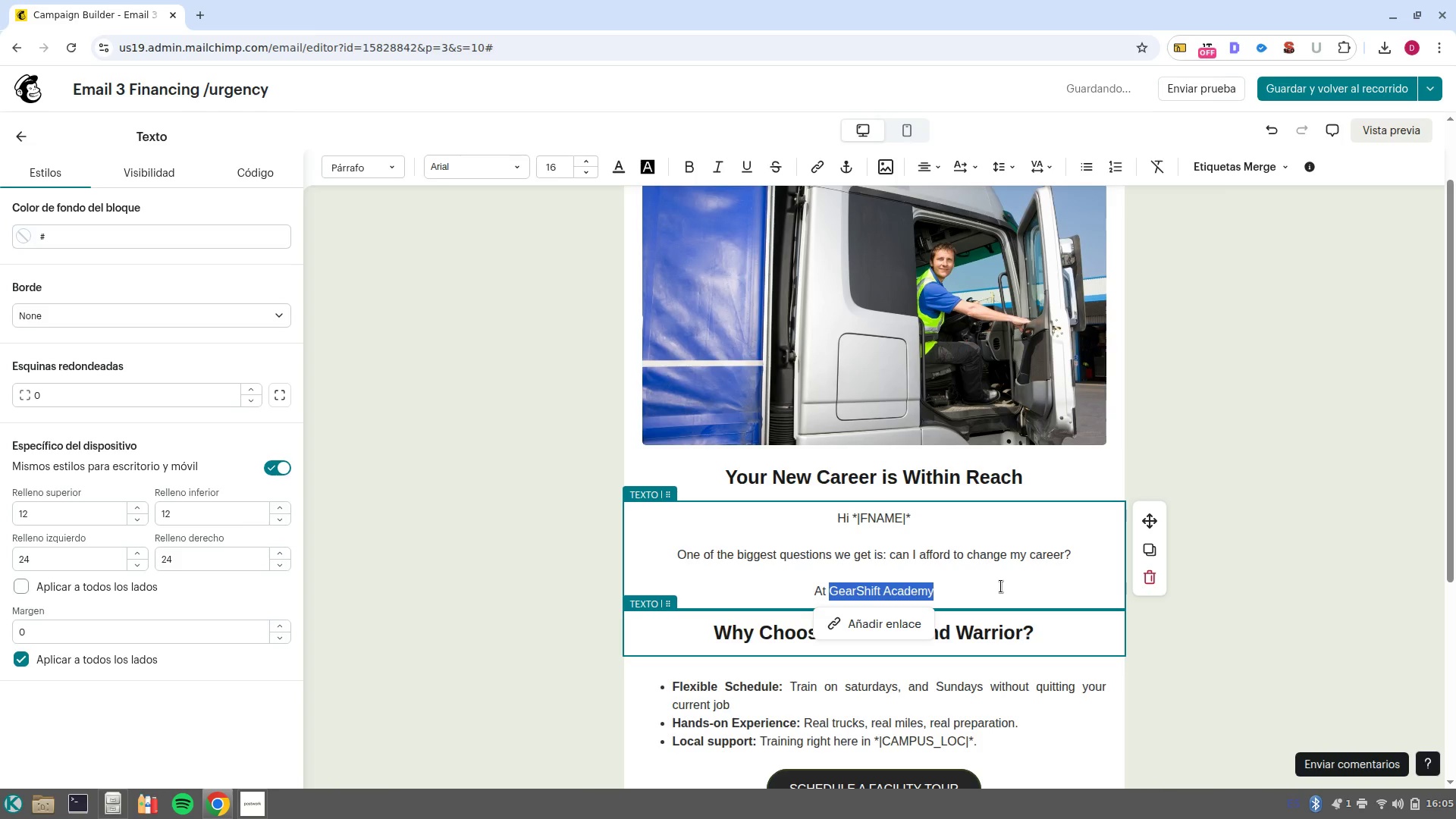 
key(Control+B)
 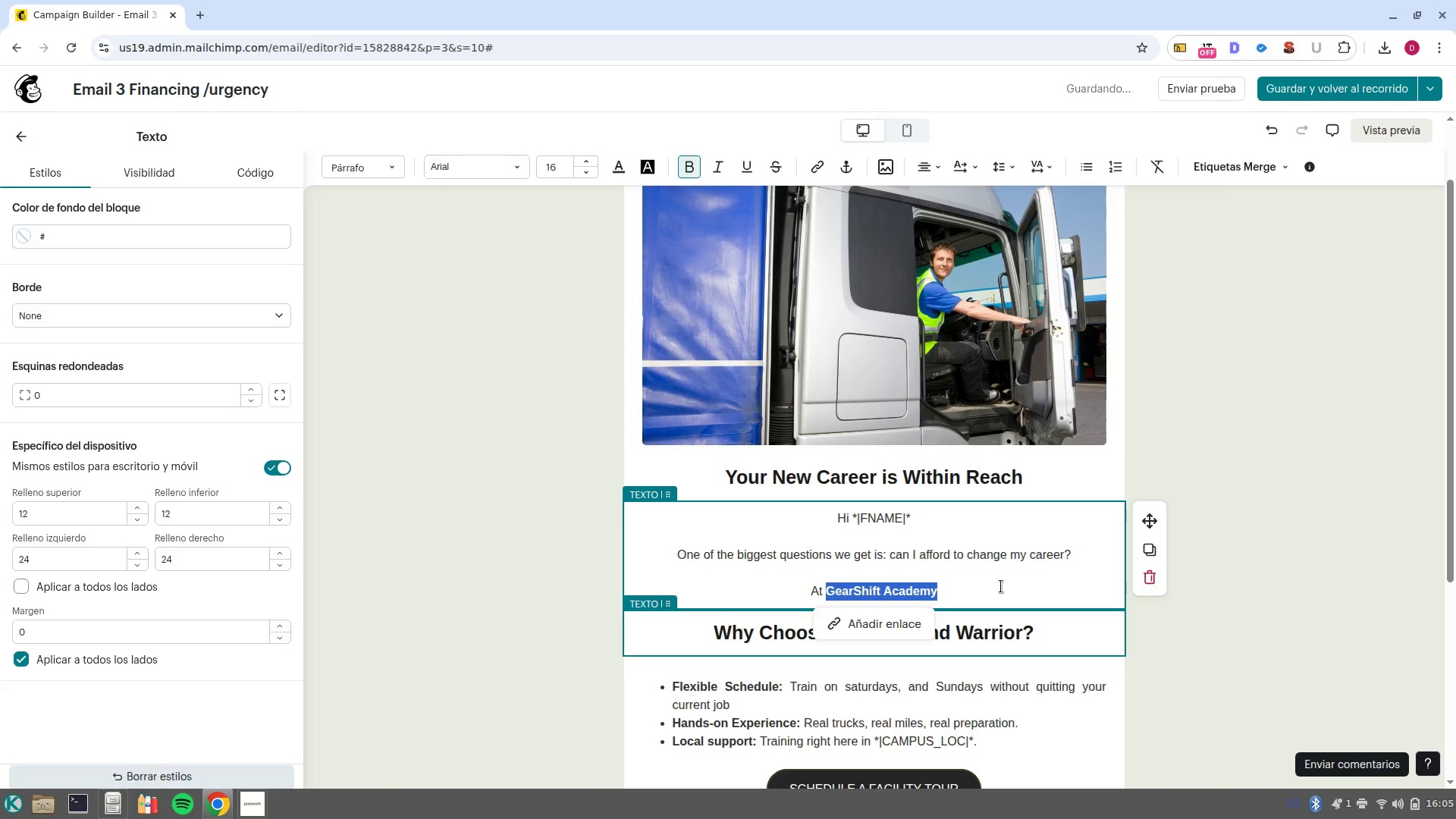 
key(ArrowRight)
 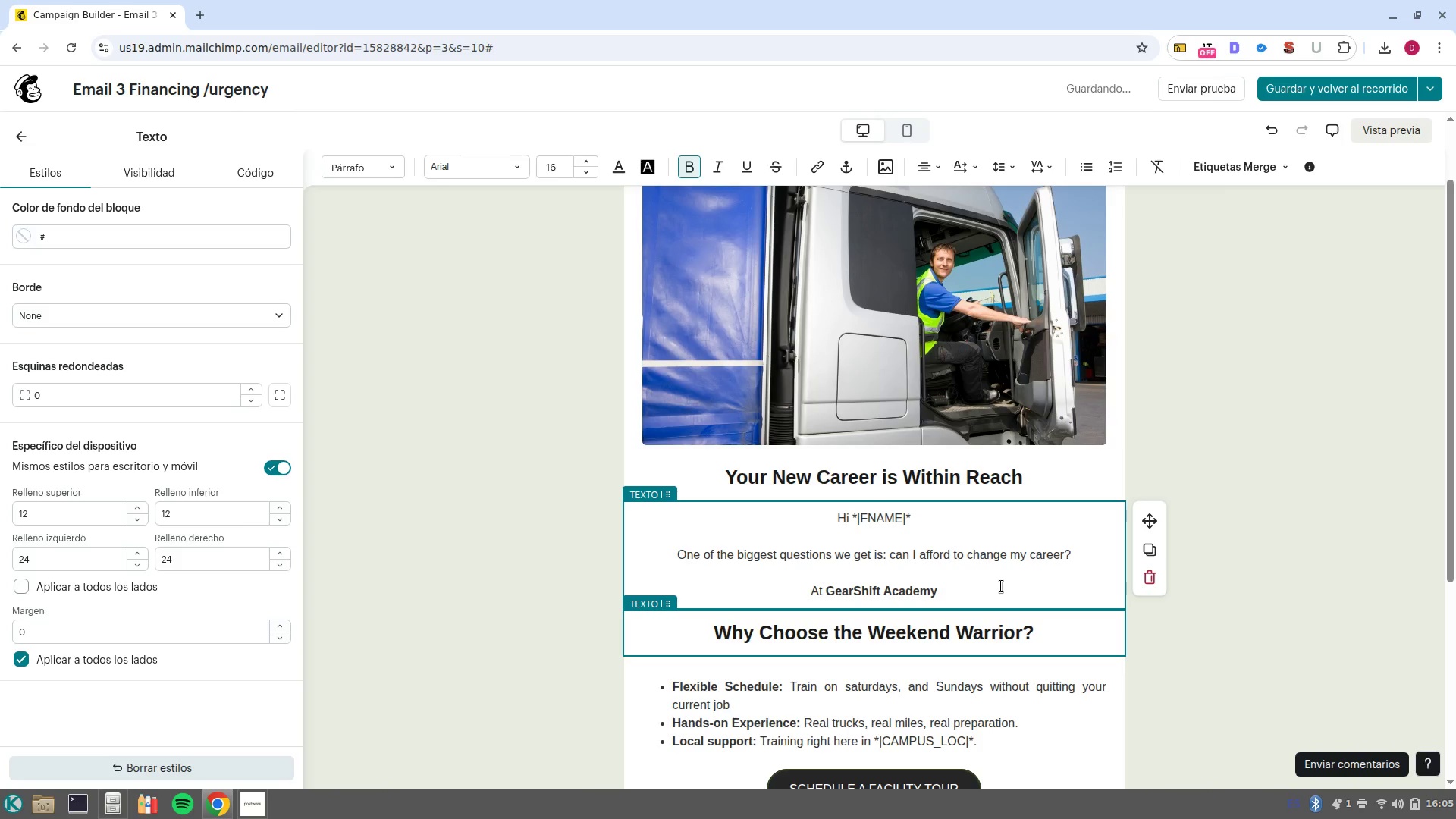 
key(Space)
 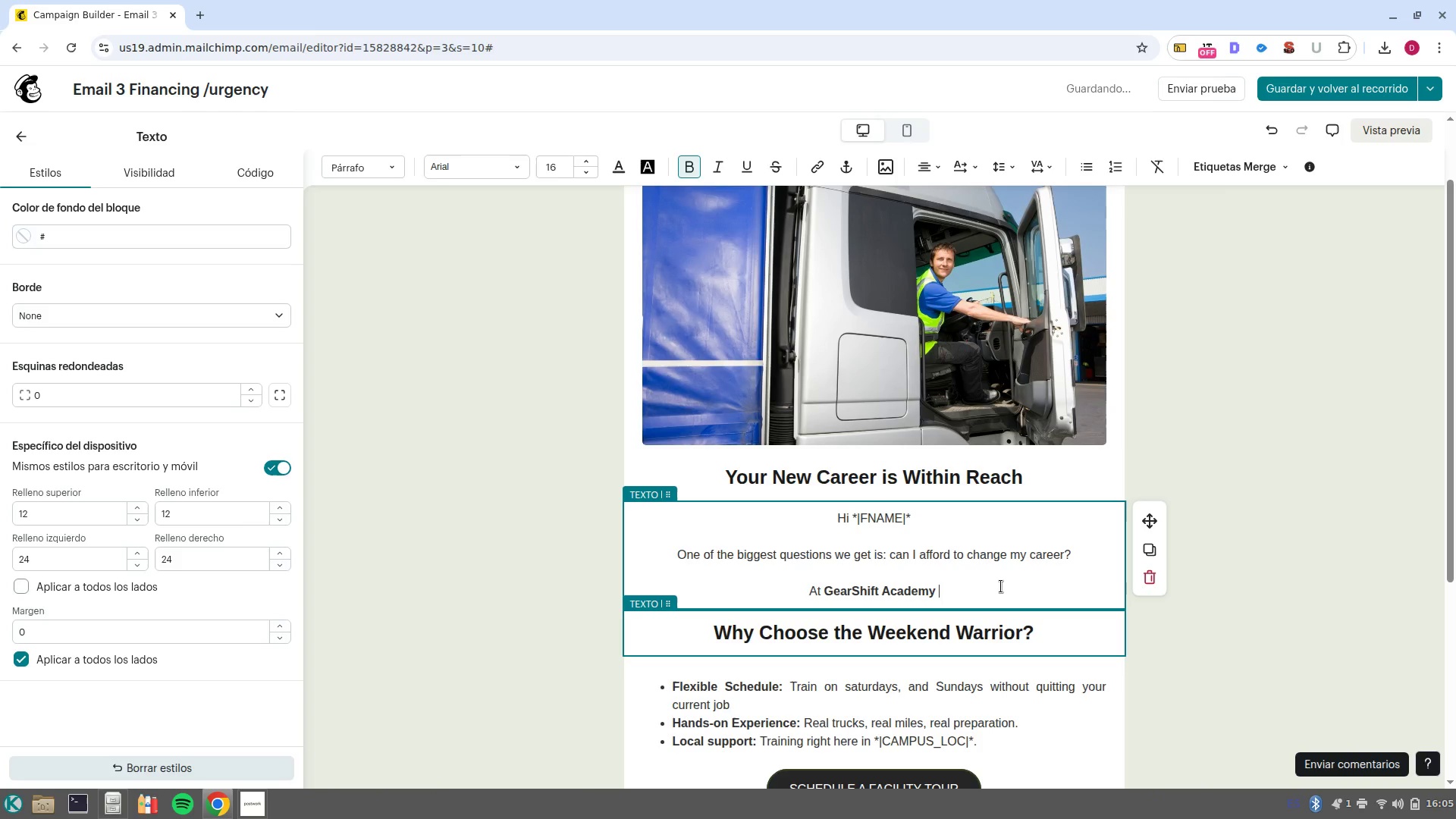 
key(Backspace)
 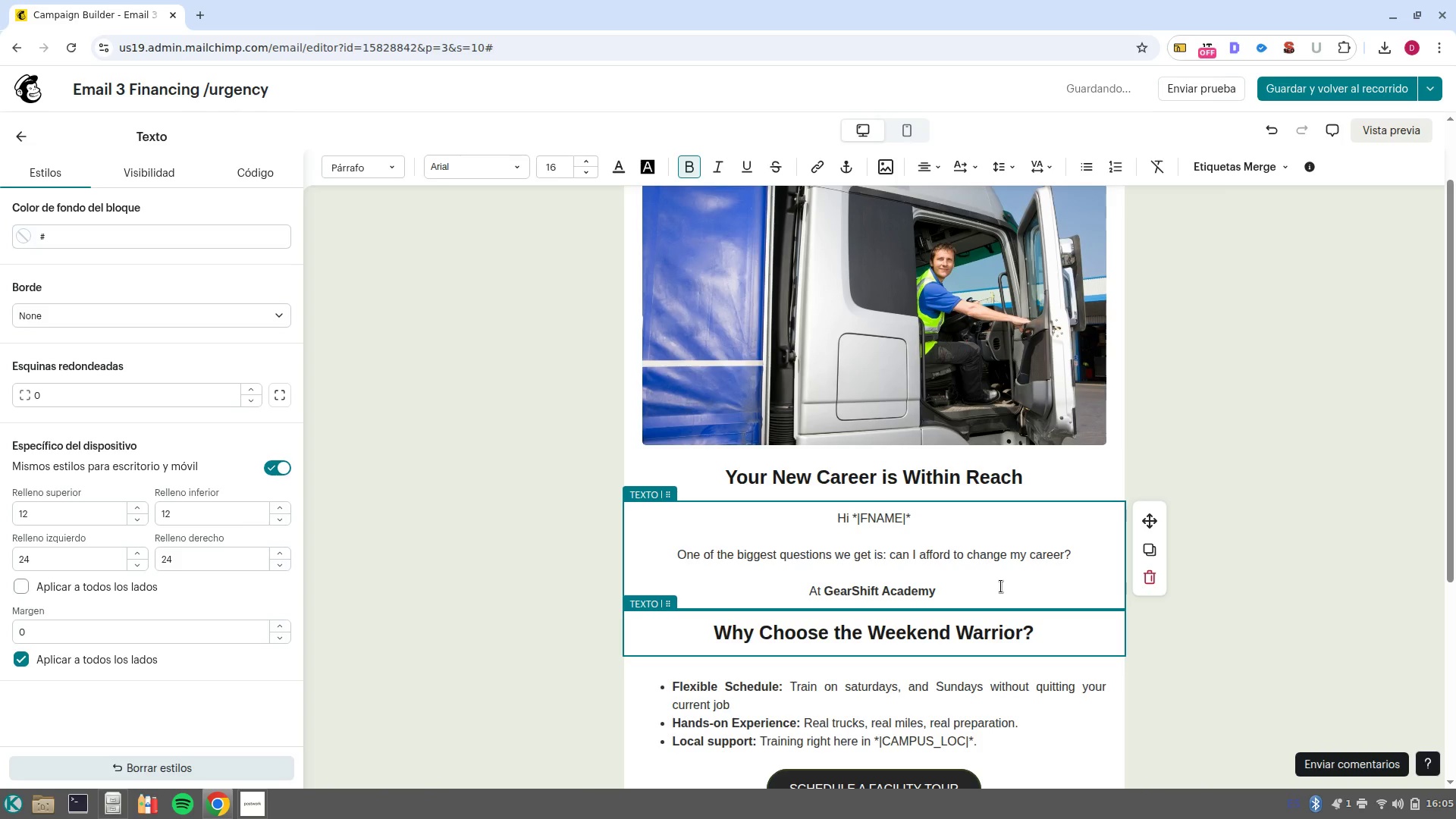 
key(Comma)
 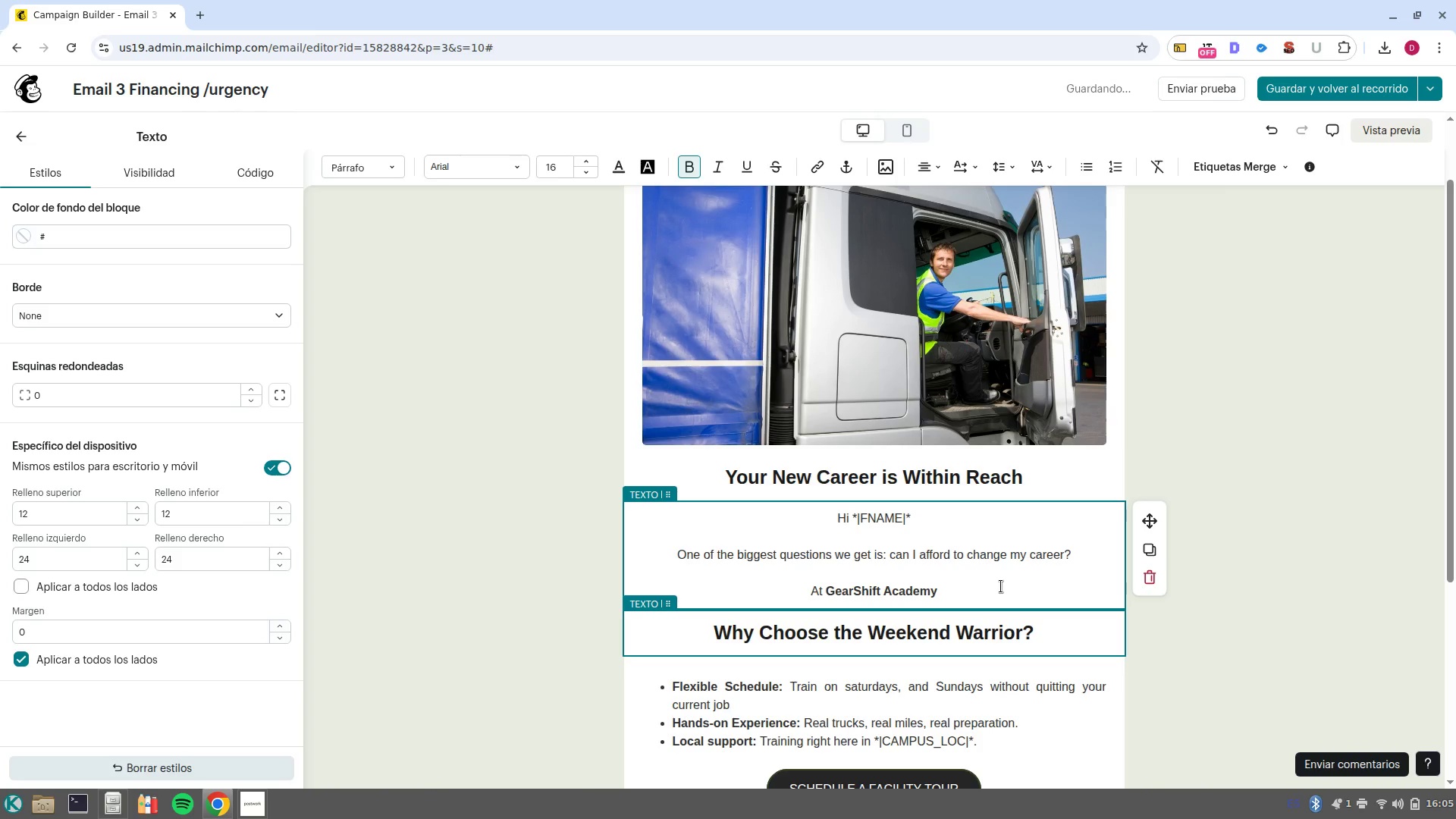 
key(Space)
 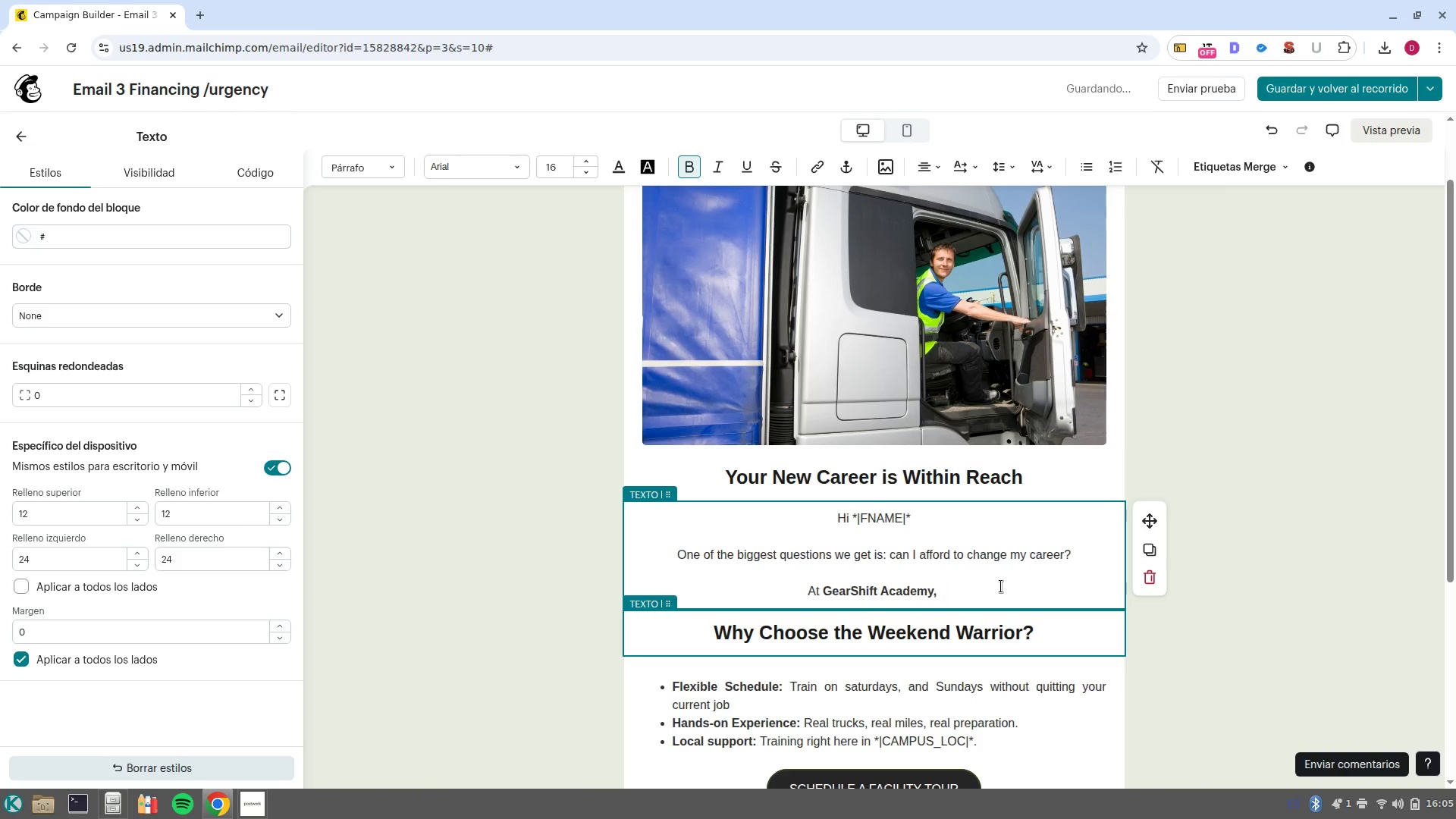 
key(Control+ControlLeft)
 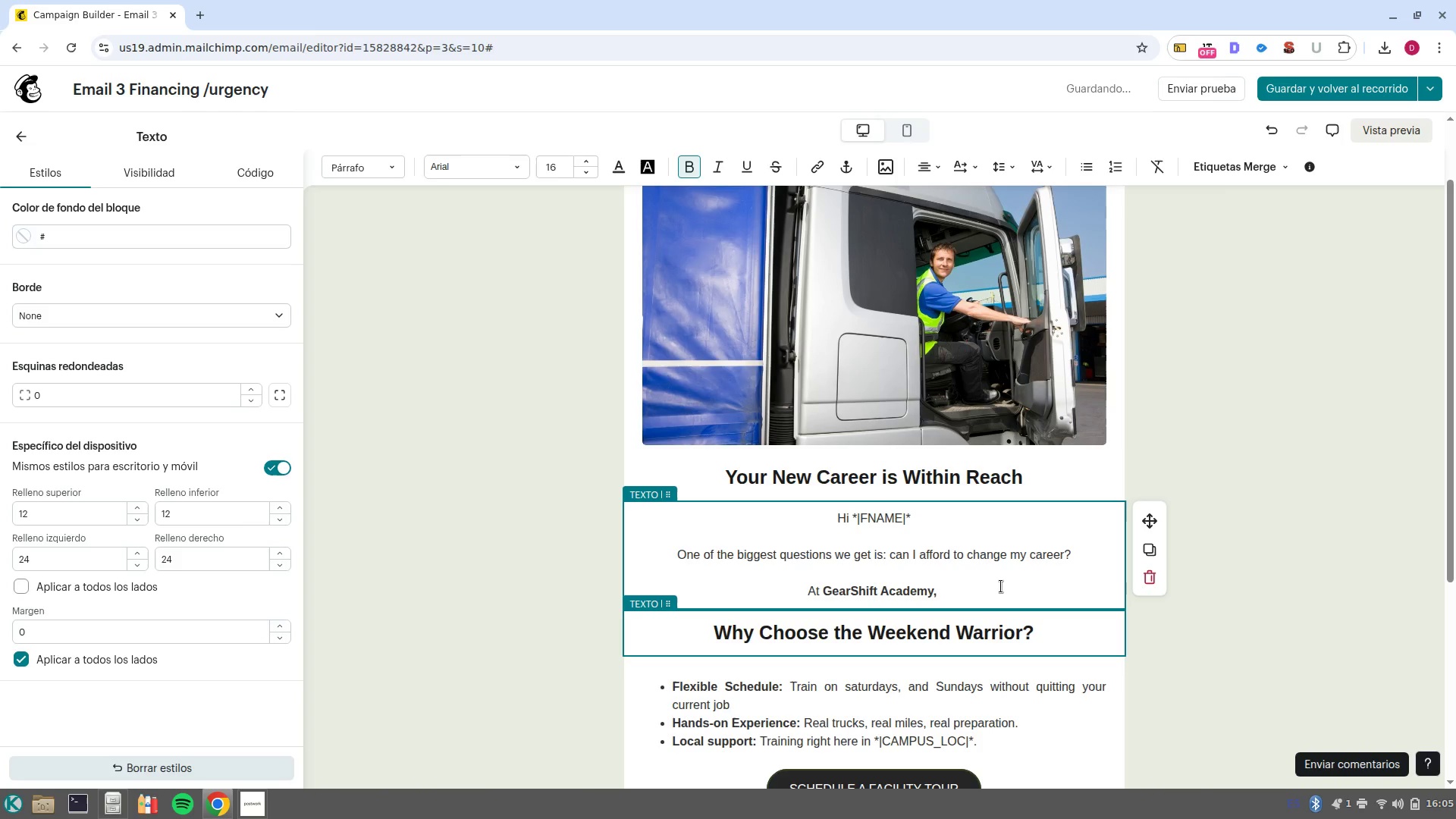 
key(Control+B)
 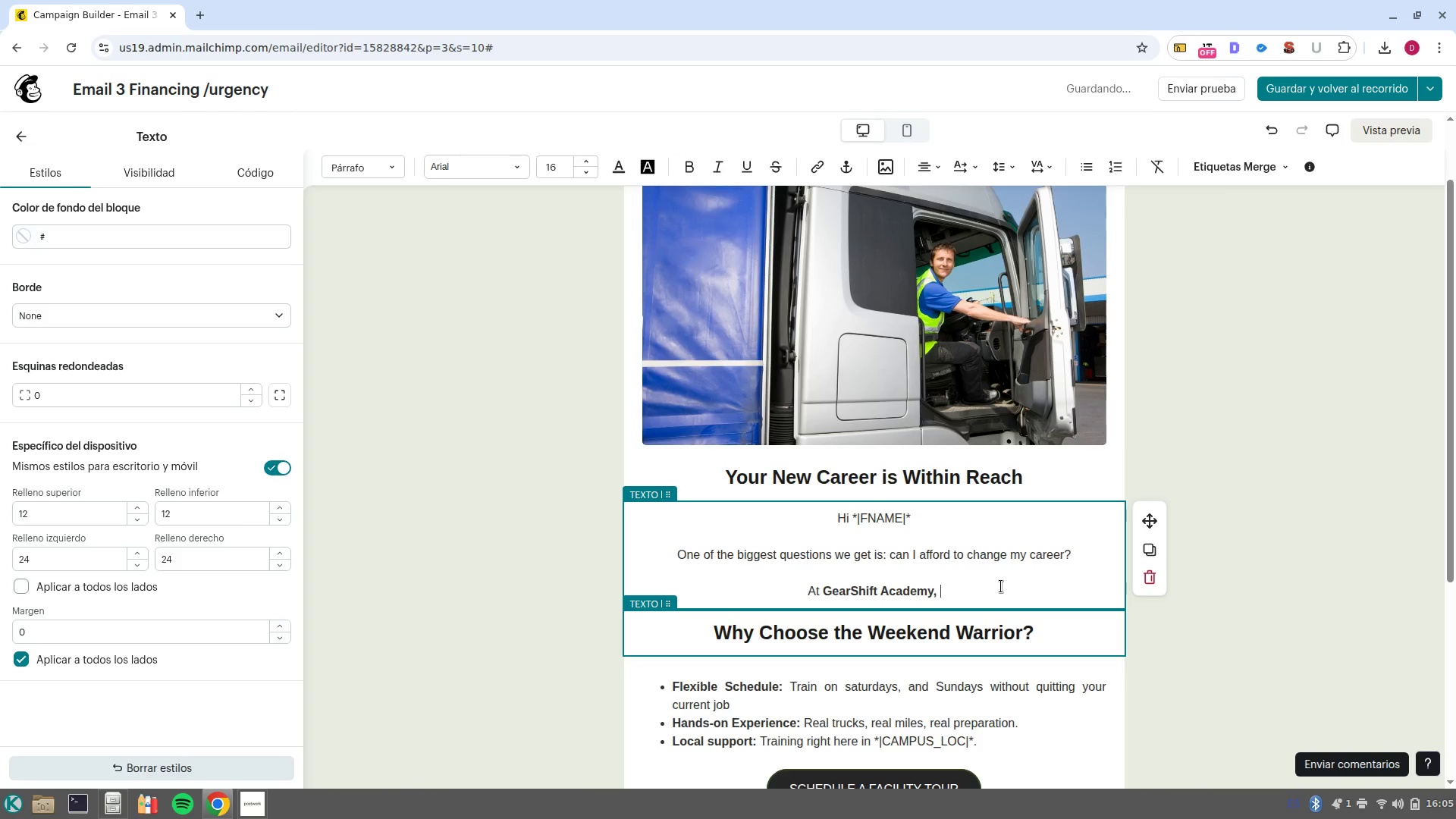 
type(we believe financial hurdles shouldn-t stop )
 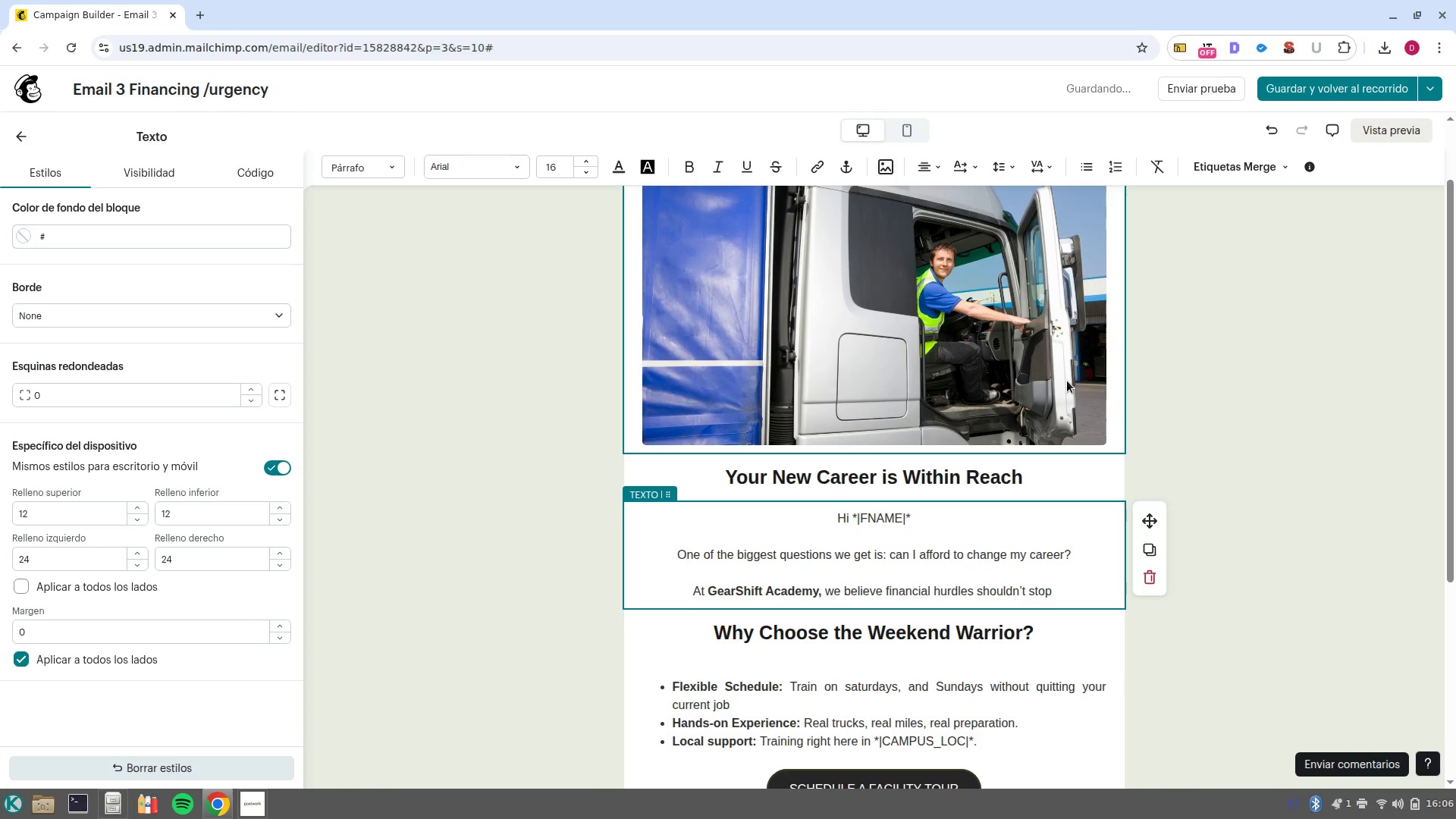 
wait(6.53)
 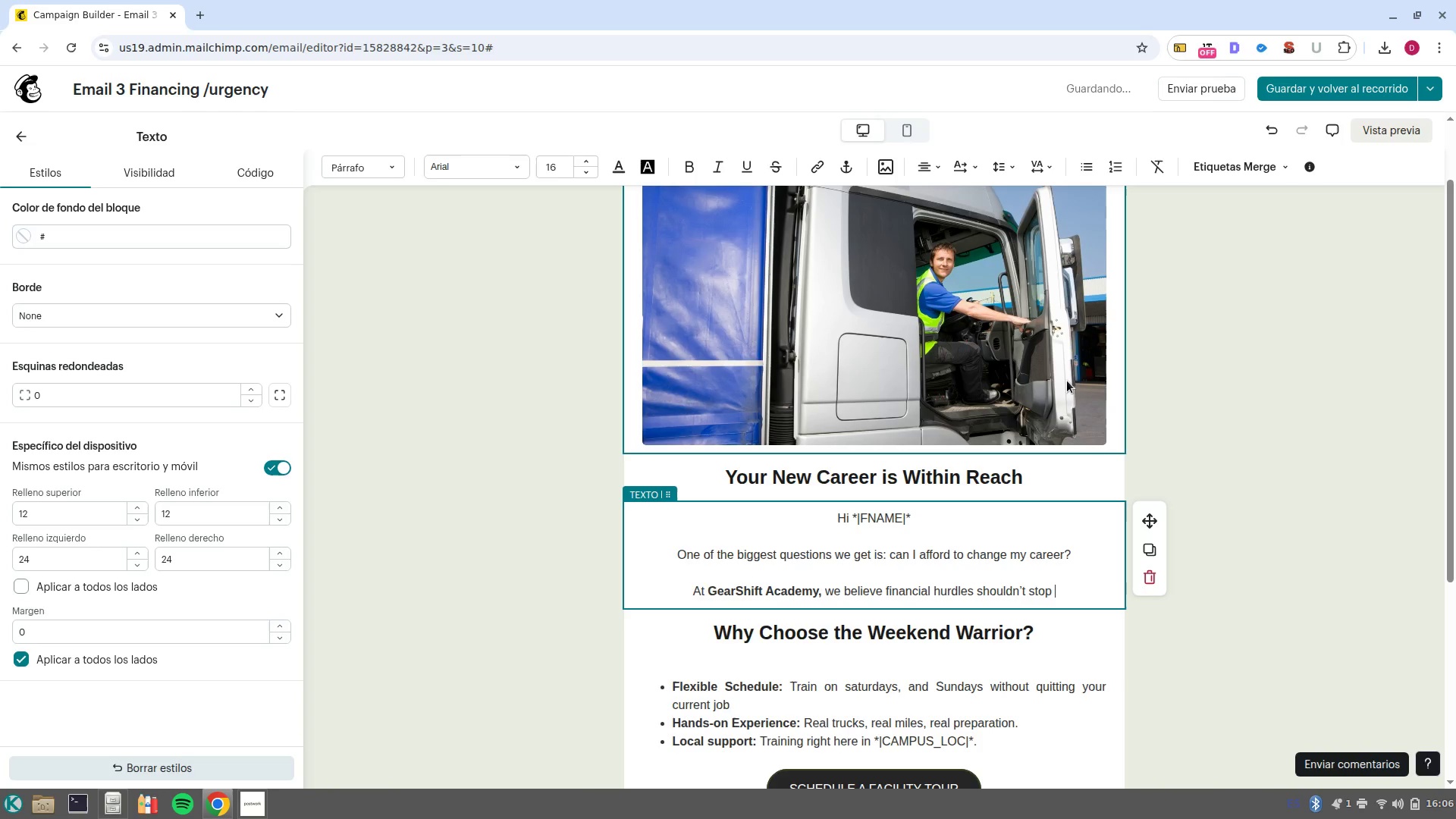 
type(you from rr)
key(Backspace)
type(eaching the open road. Tha)
key(Backspace)
type(t-s )
 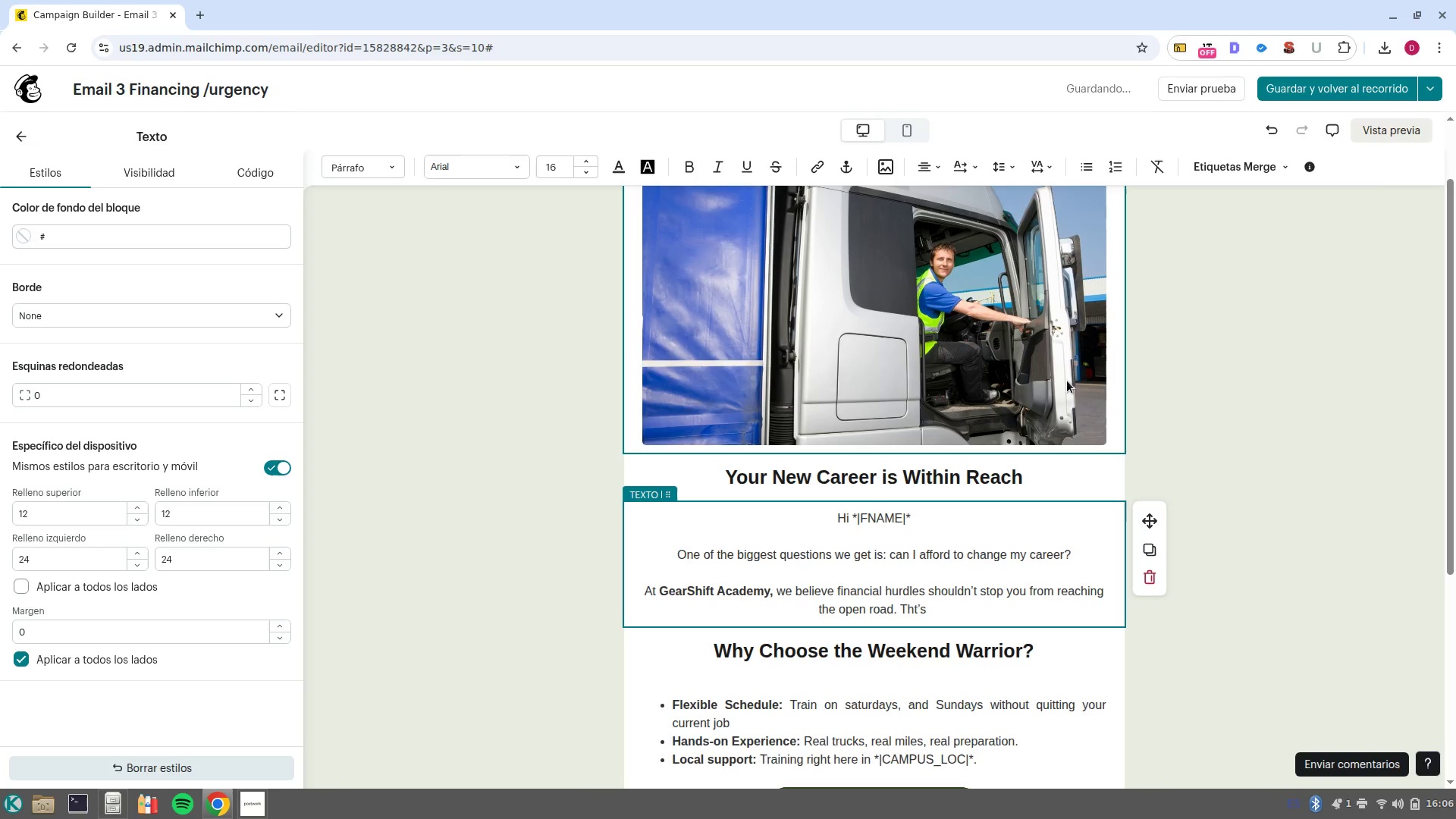 
key(ArrowLeft)
 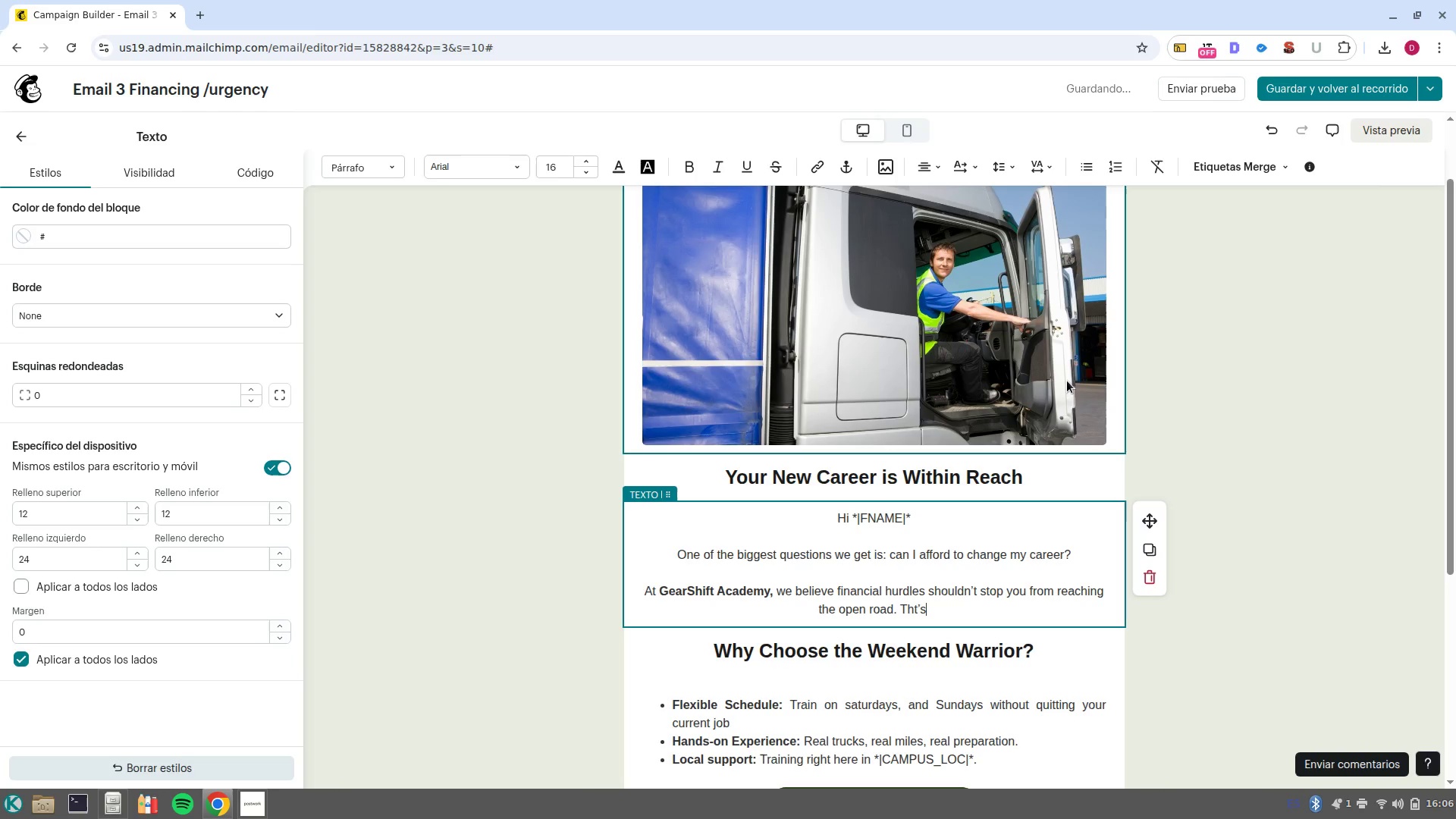 
key(ArrowLeft)
 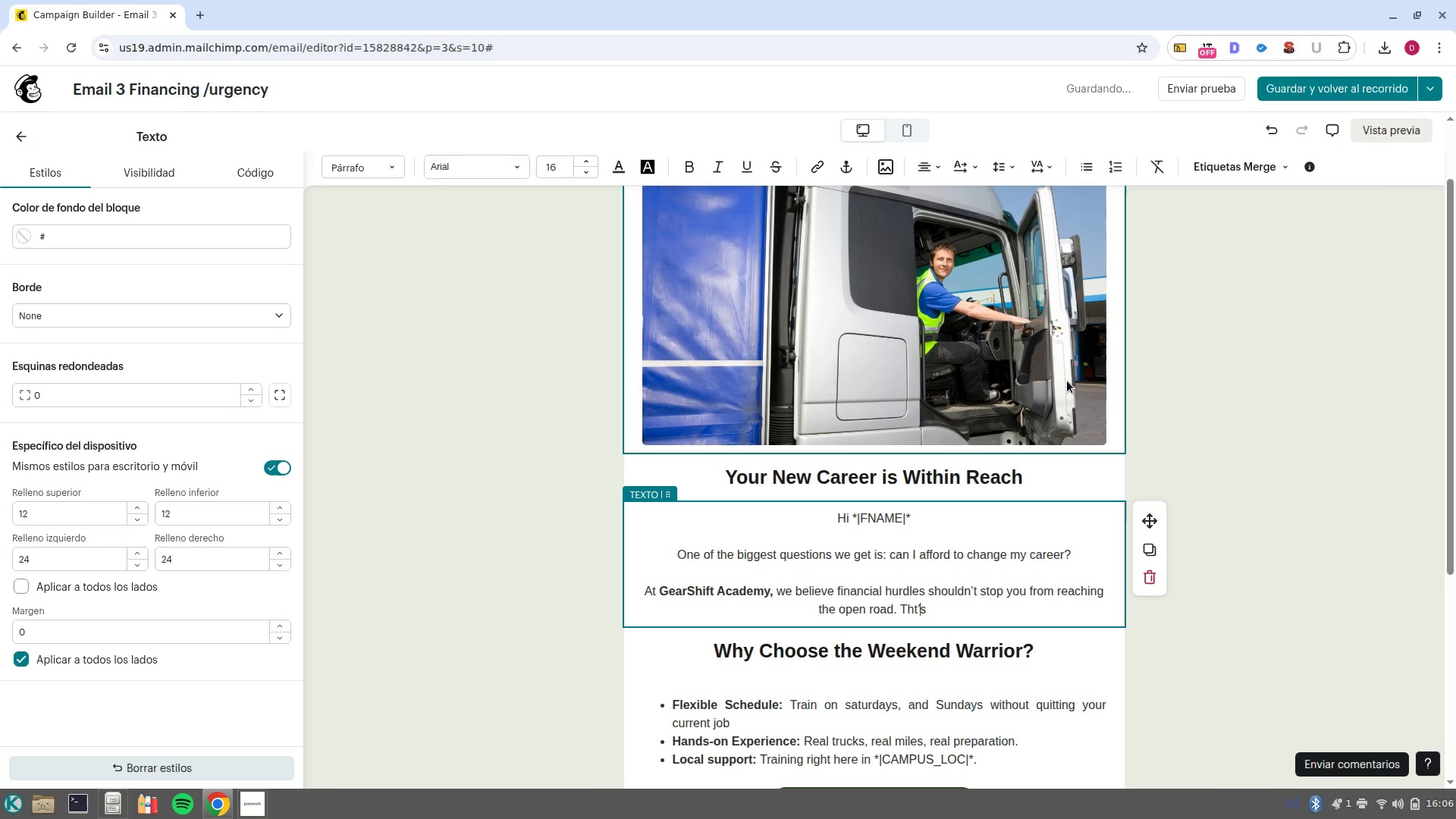 
key(ArrowLeft)
 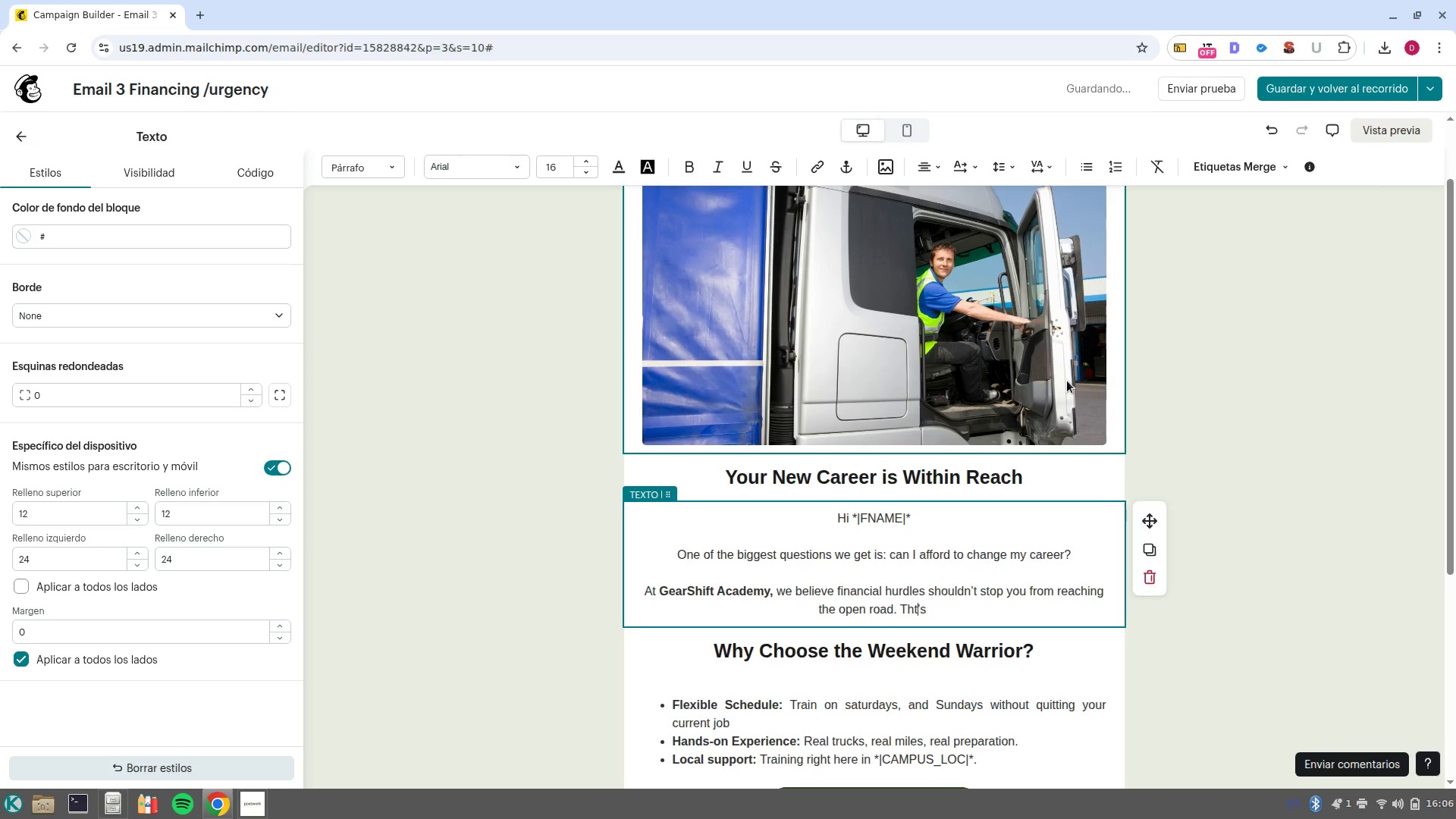 
key(A)
 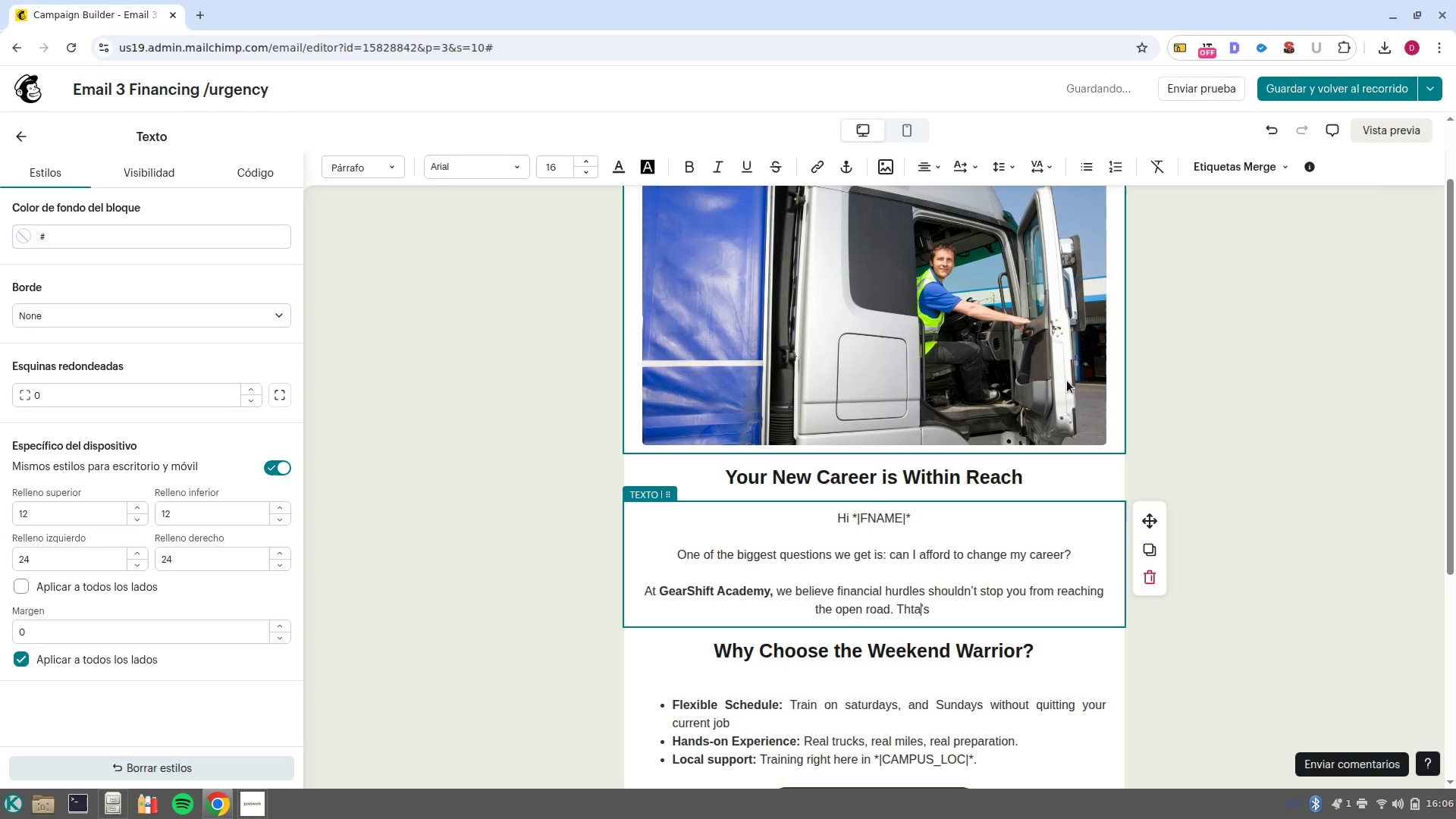 
key(Control+ArrowRight)
 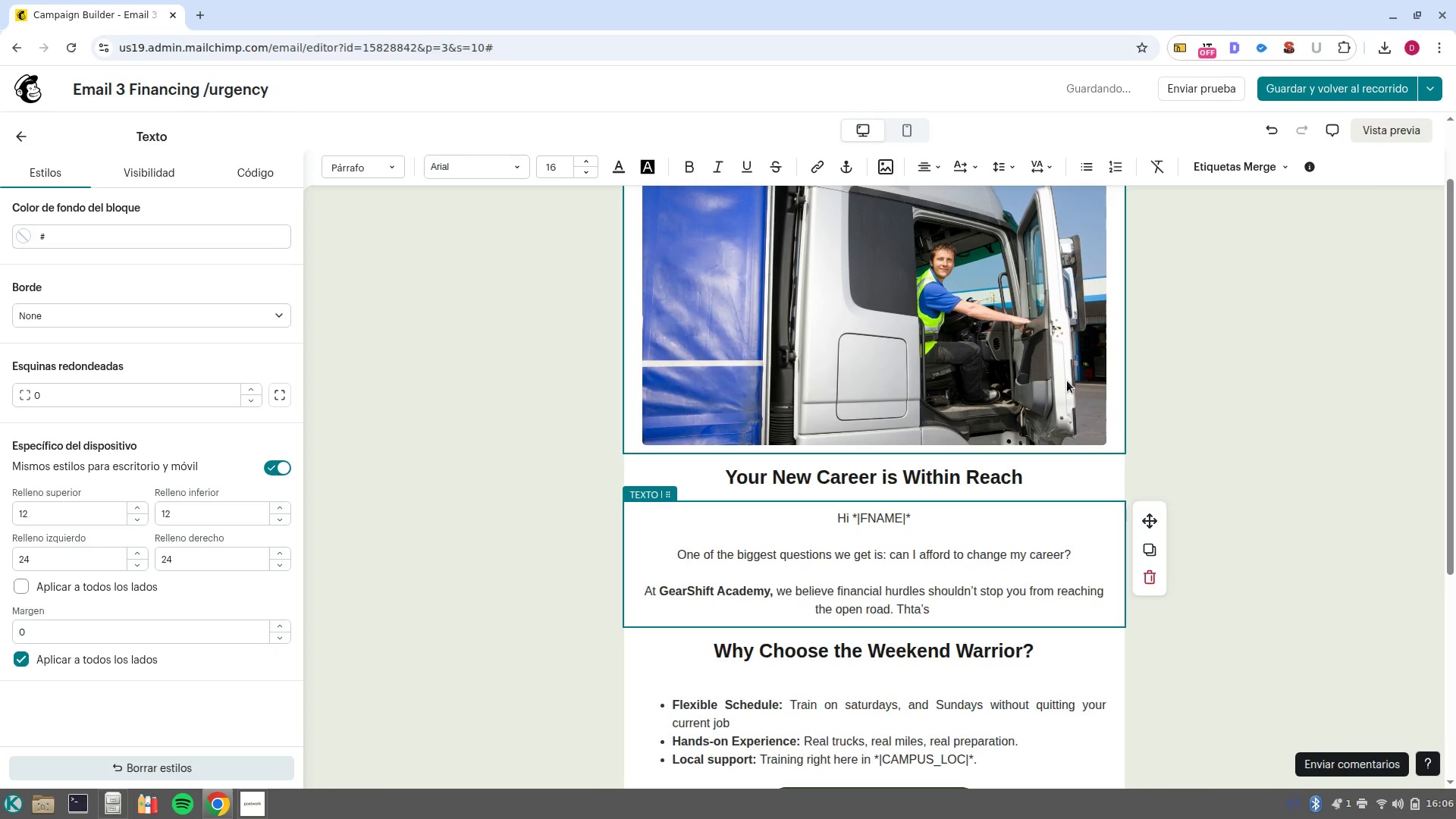 
type( why we offer flexible financing plans tailored for our )
 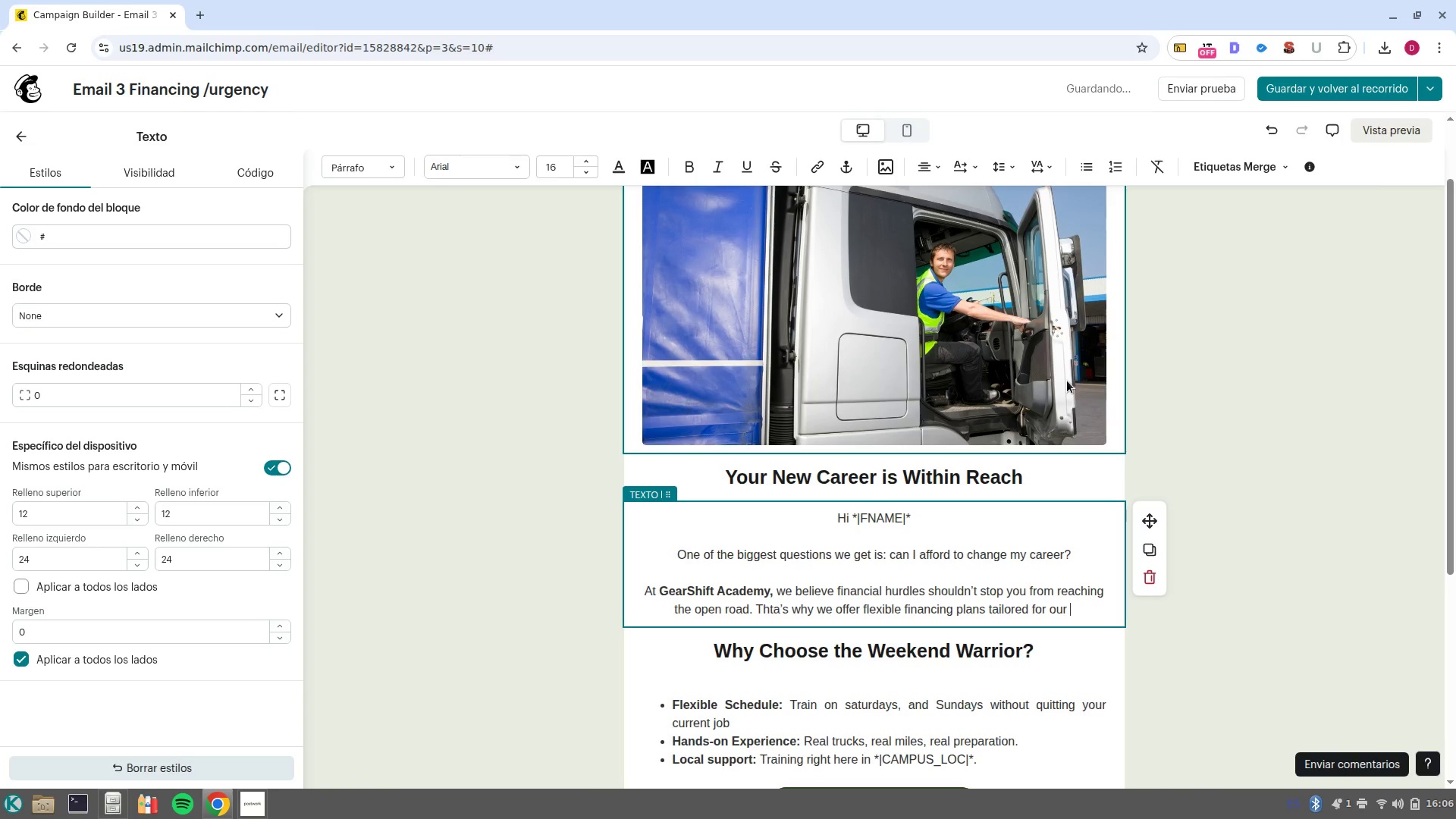 
key(Control+ControlLeft)
 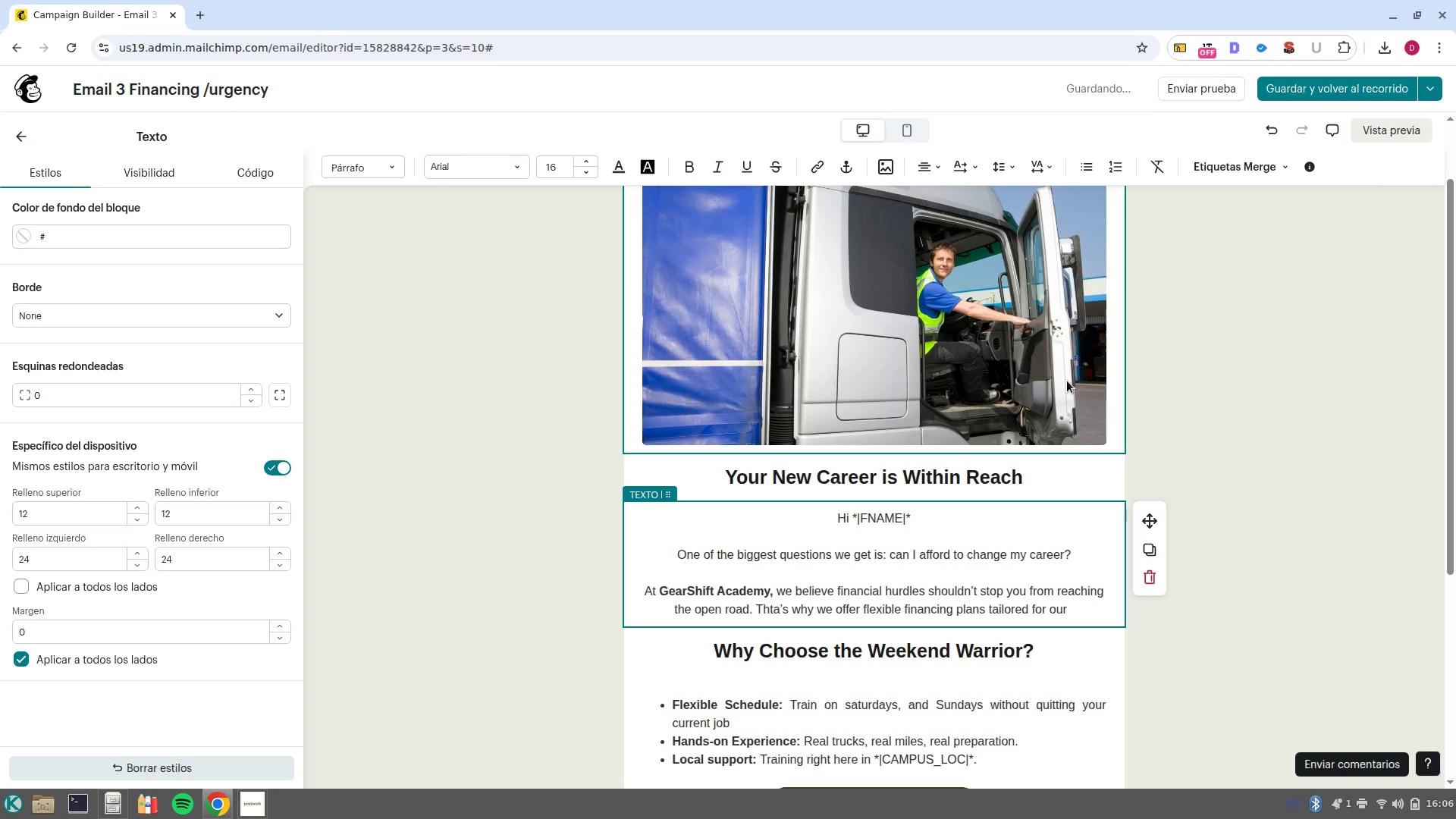 
key(Control+B)
 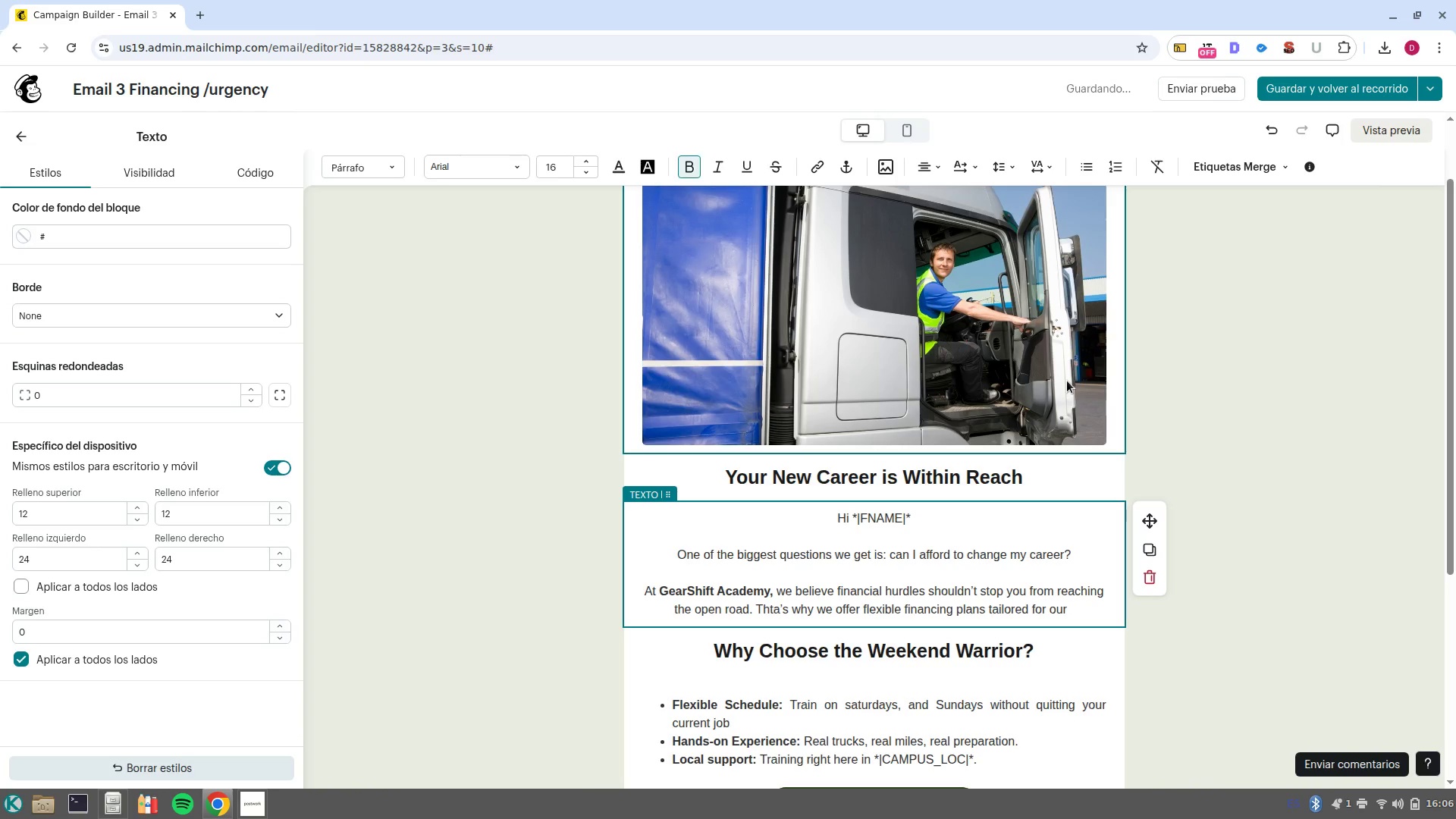 
type(Weekend Warrior)
 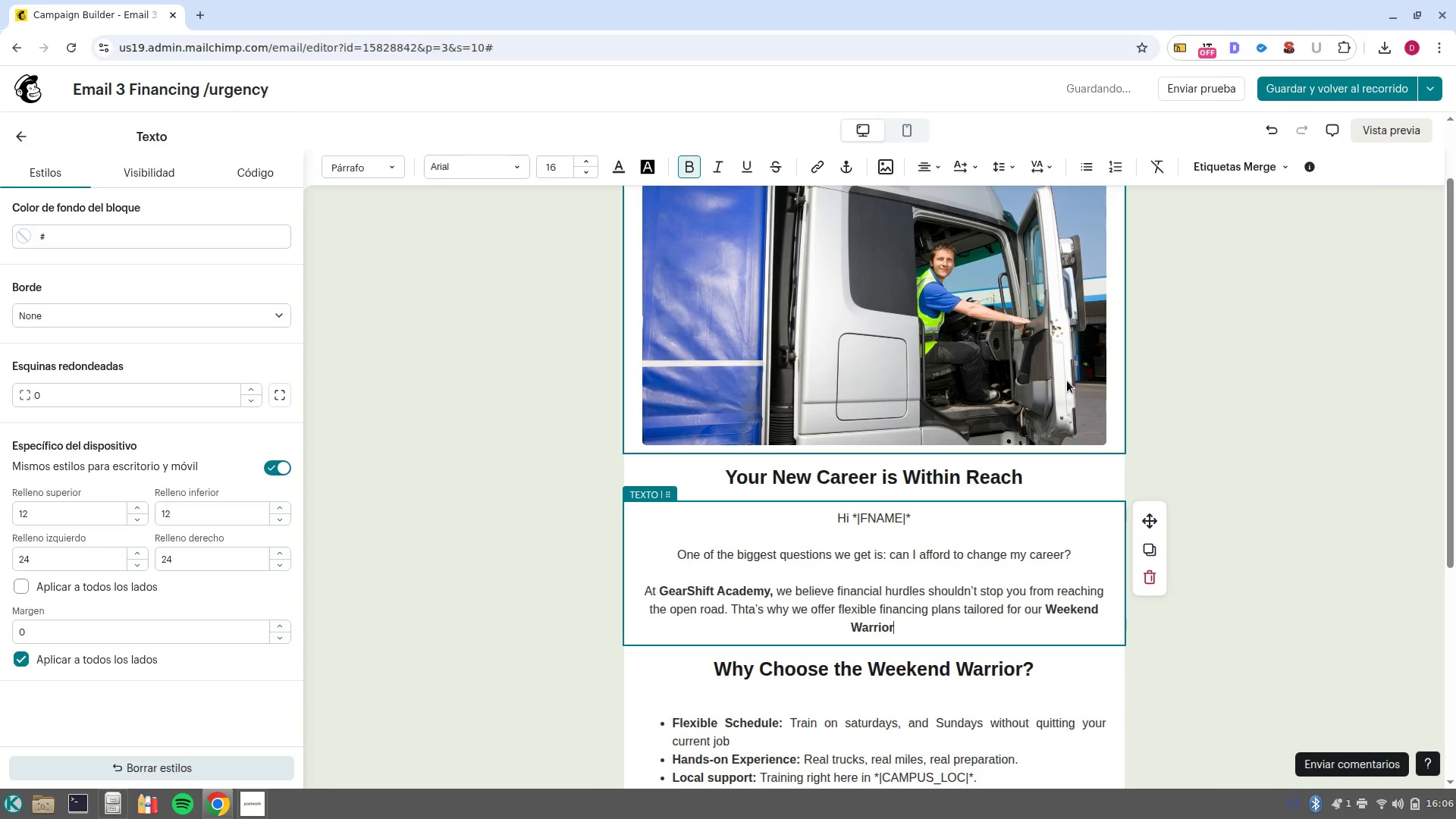 
key(Control+ControlLeft)
 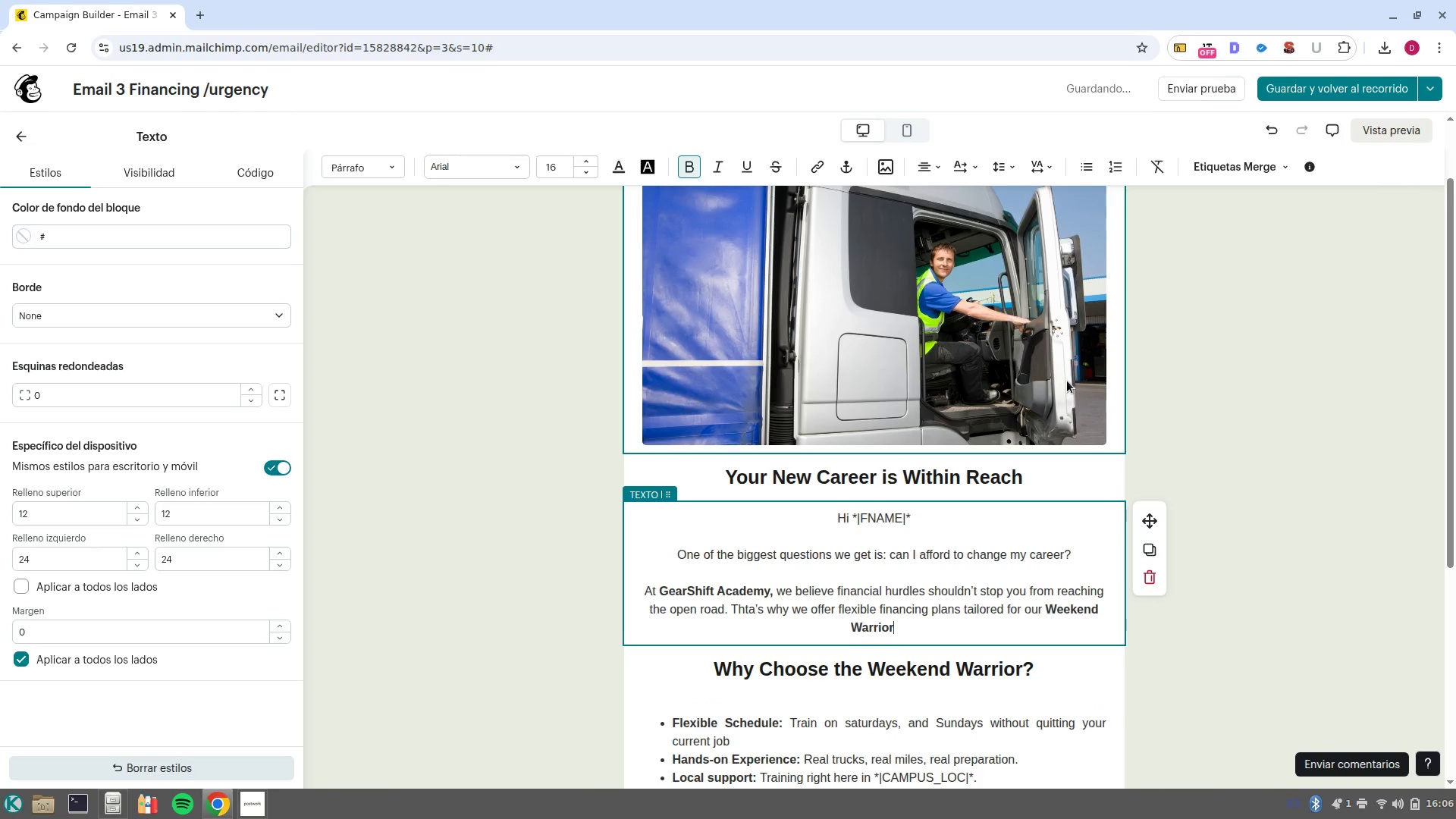 
key(Control+B)
 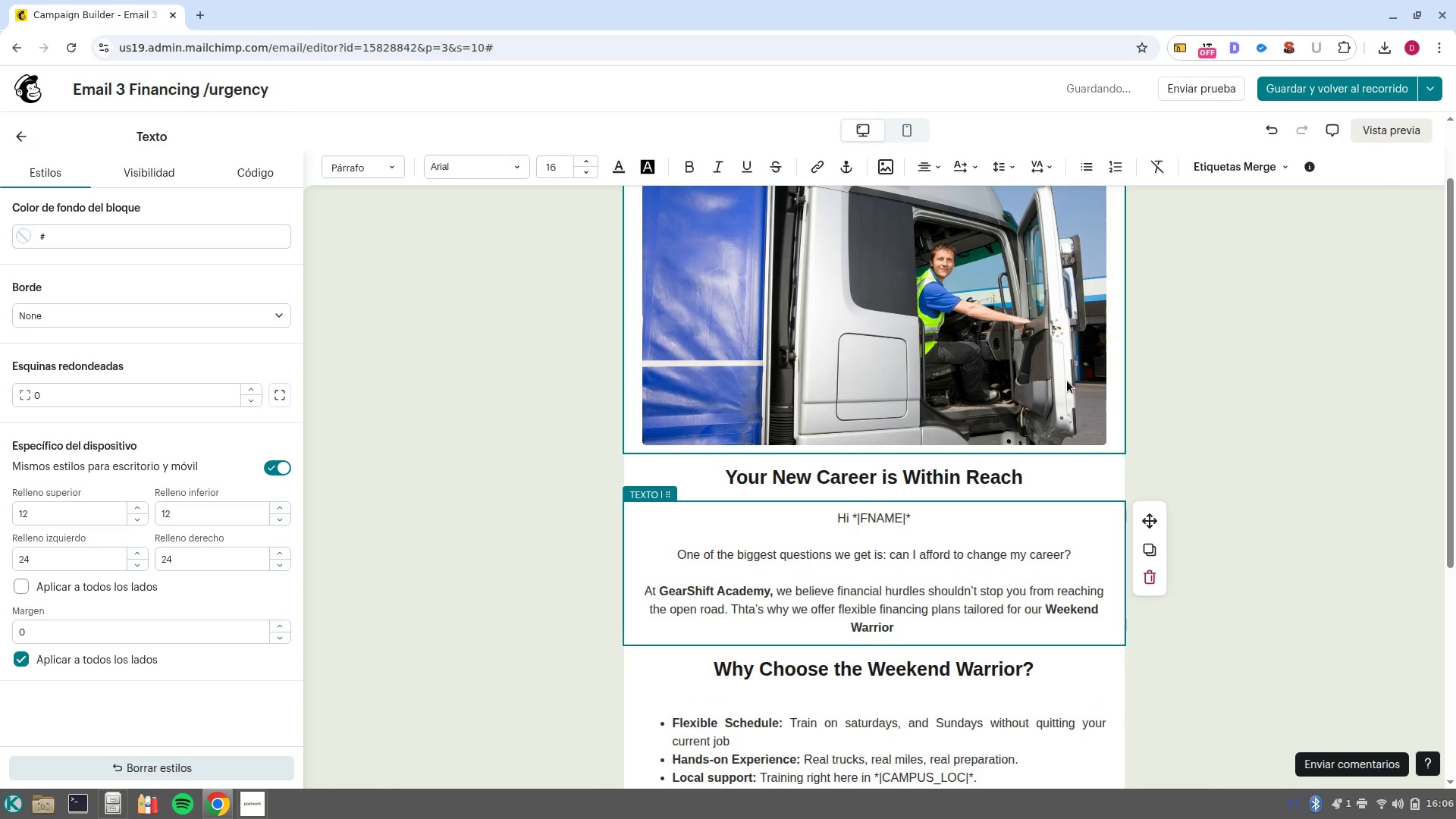 
type( Stu)
key(Backspace)
key(Backspace)
key(Backspace)
type(students. You could start )
 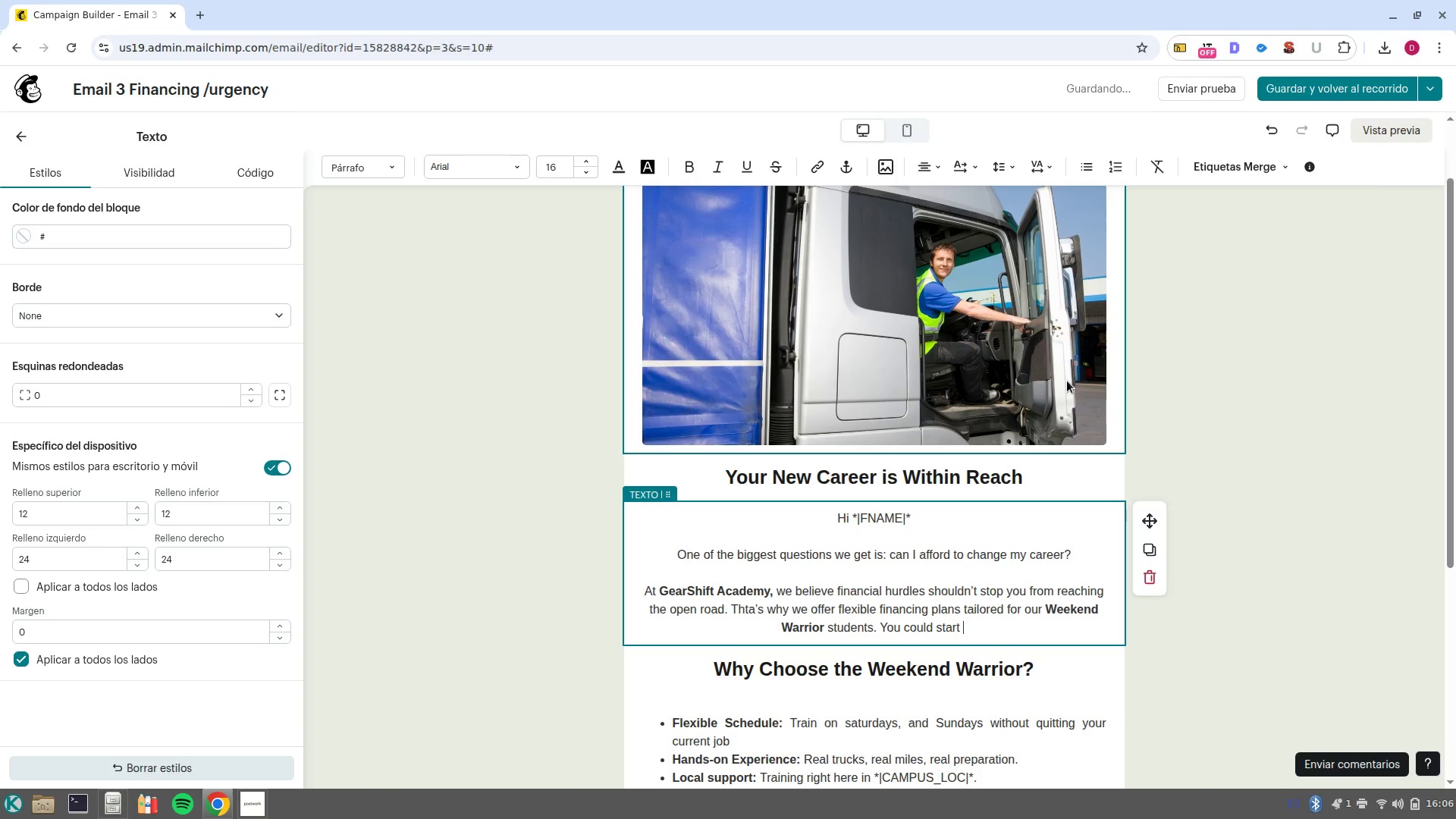 
wait(5.3)
 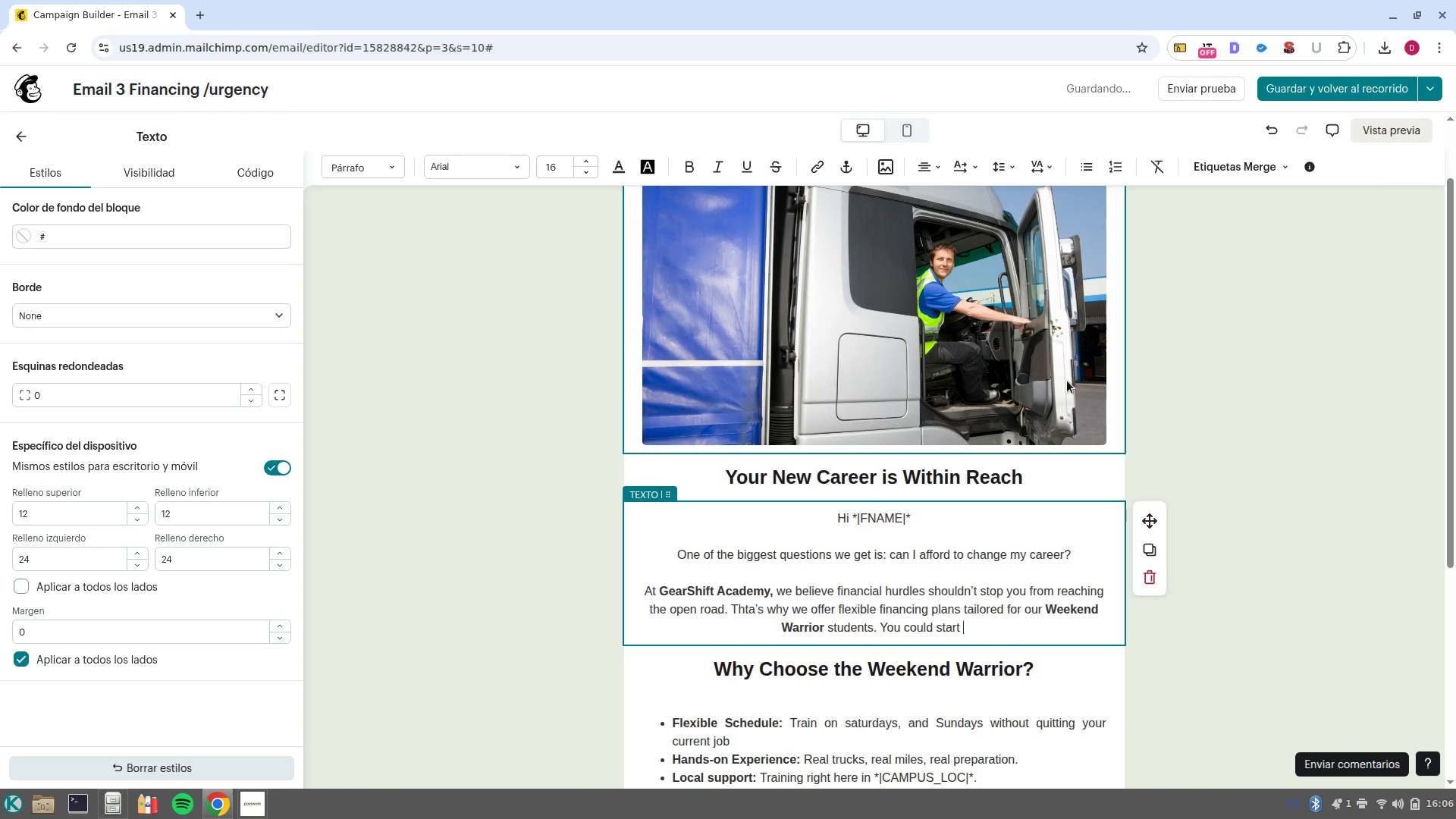 
type(your training in )
 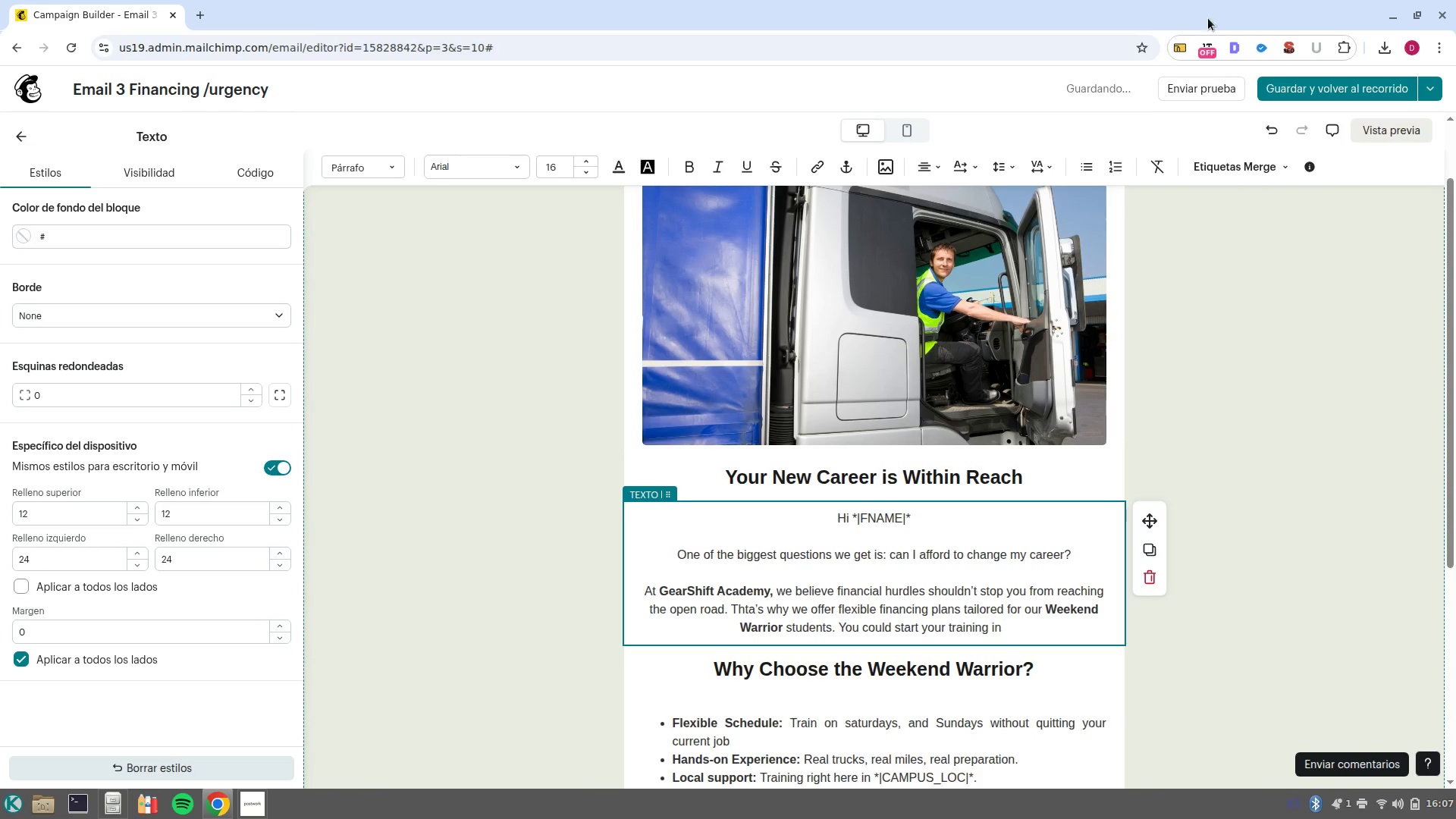 
left_click([1280, 165])
 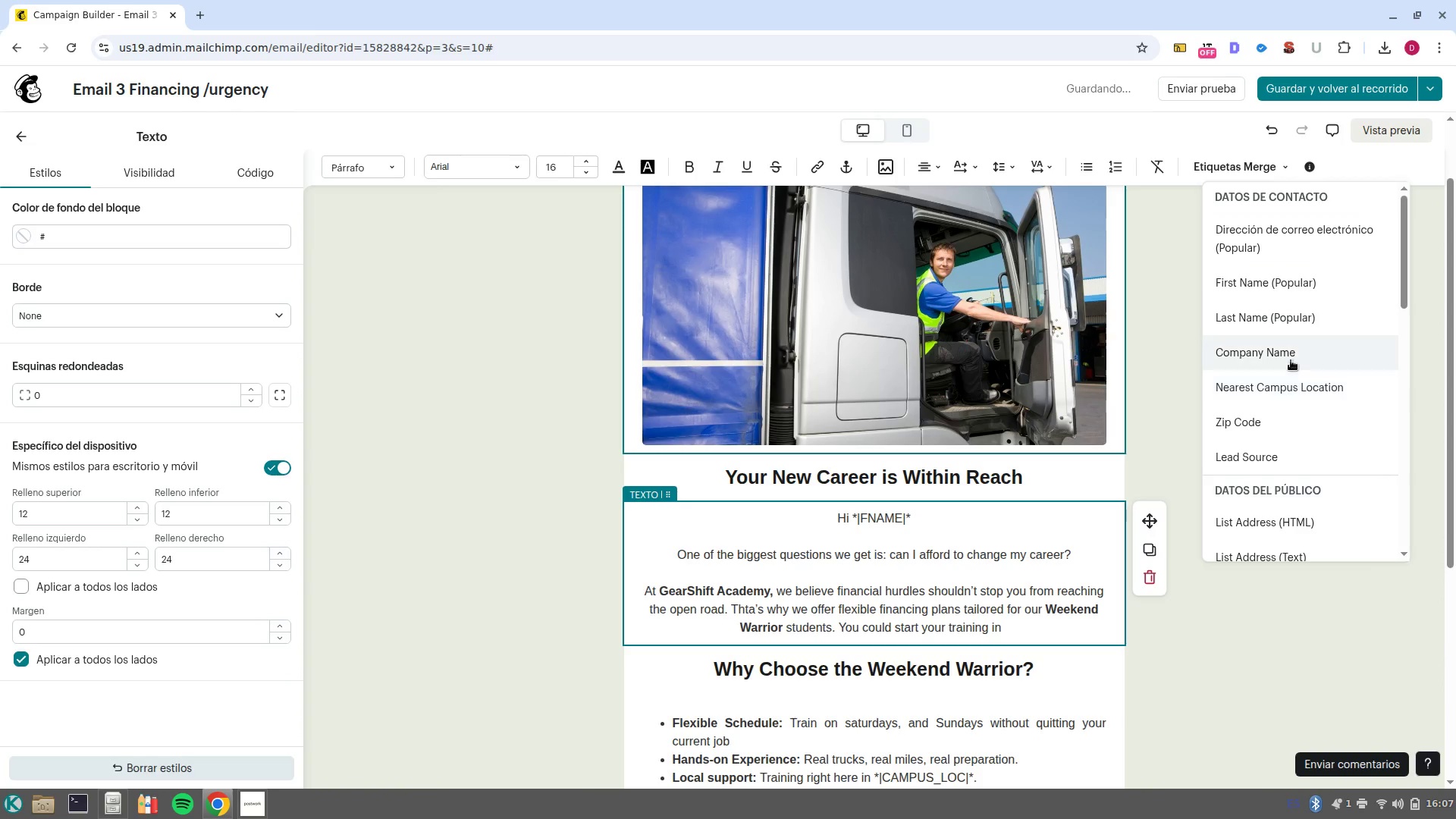 
left_click([1335, 385])
 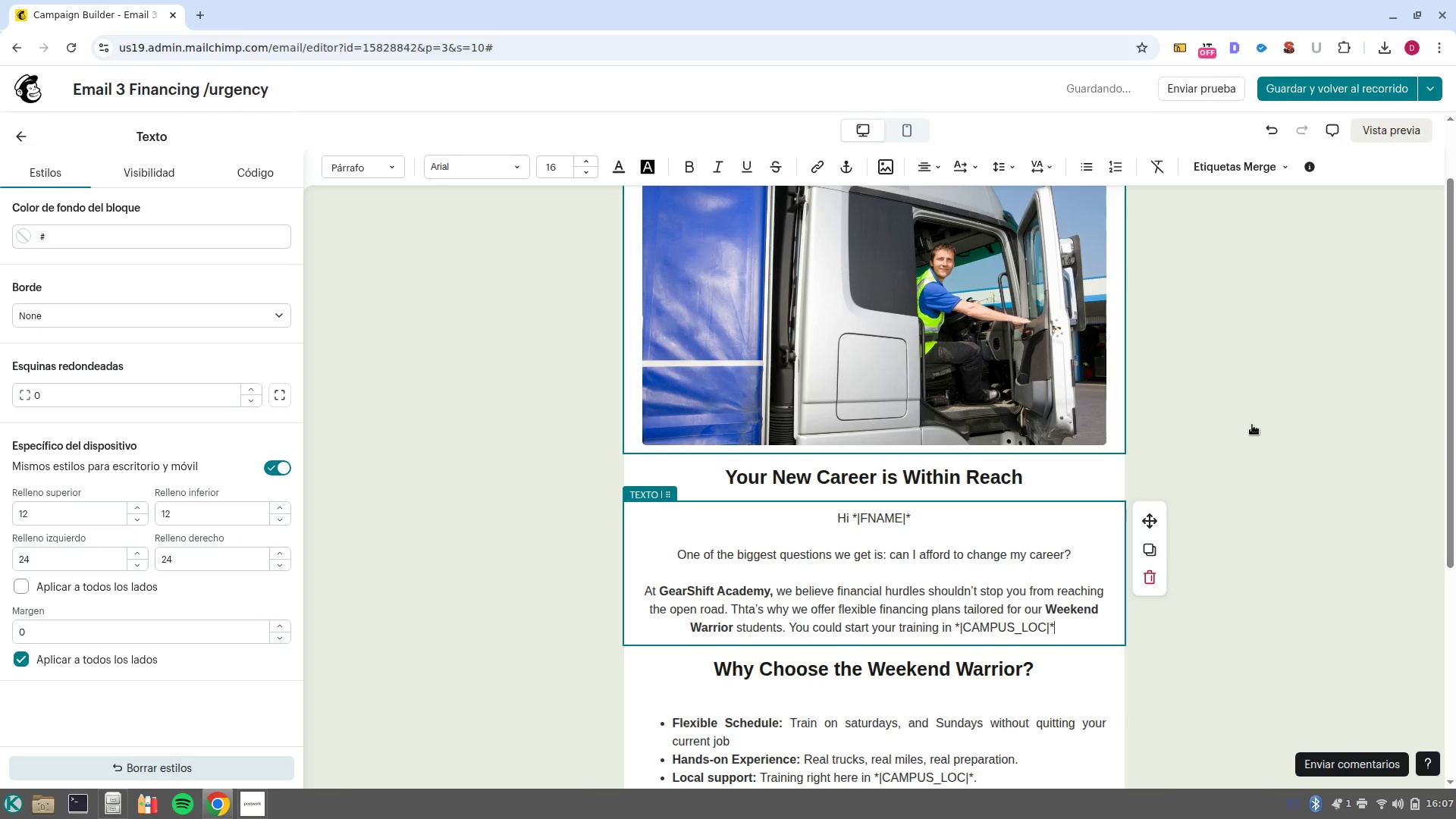 
type( with low monthly payma)
key(Backspace)
type(ents and, in some cases $0 down.)
 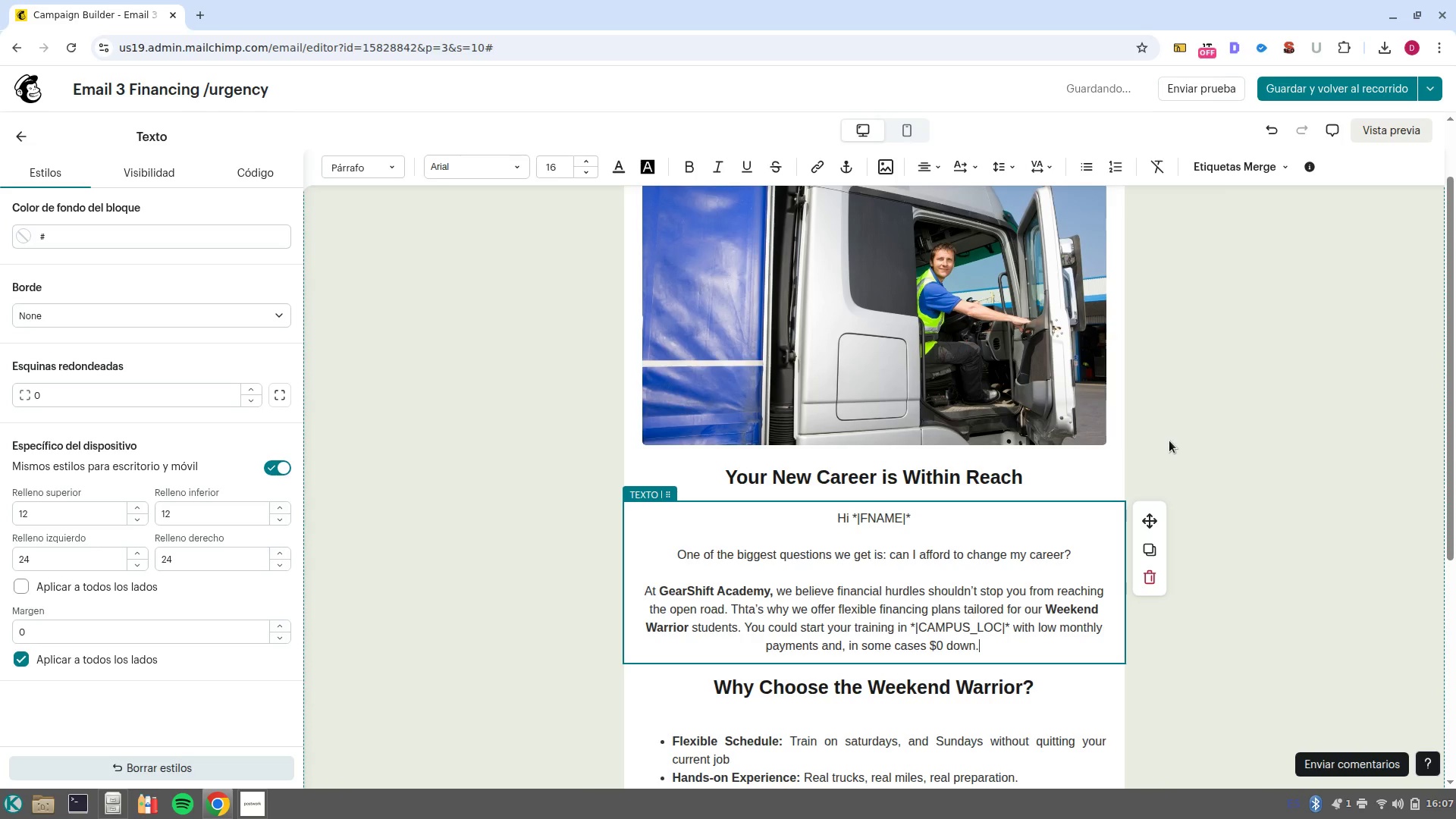 
wait(9.11)
 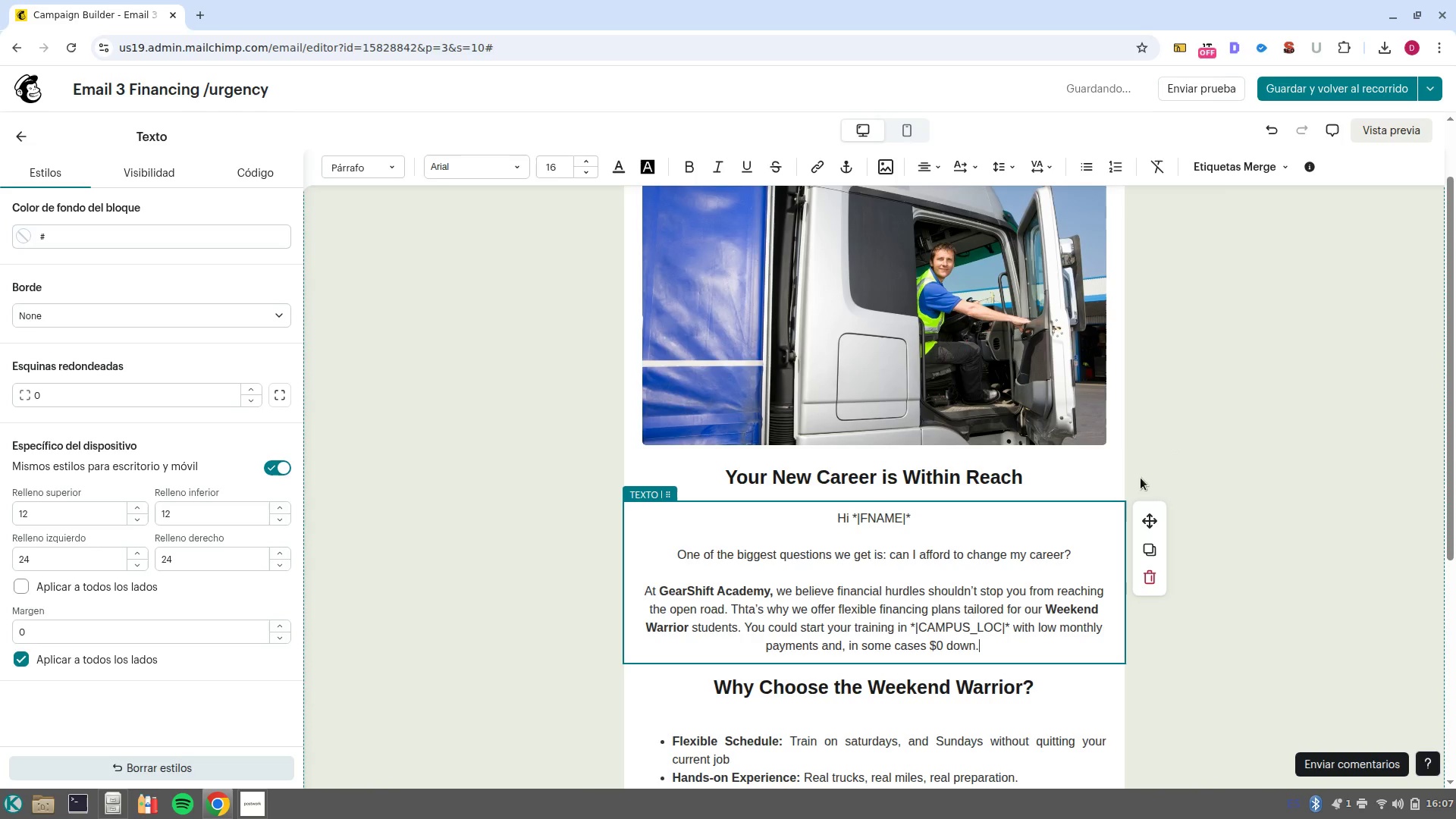 
scroll: coordinate [726, 578], scroll_direction: down, amount: 1.0
 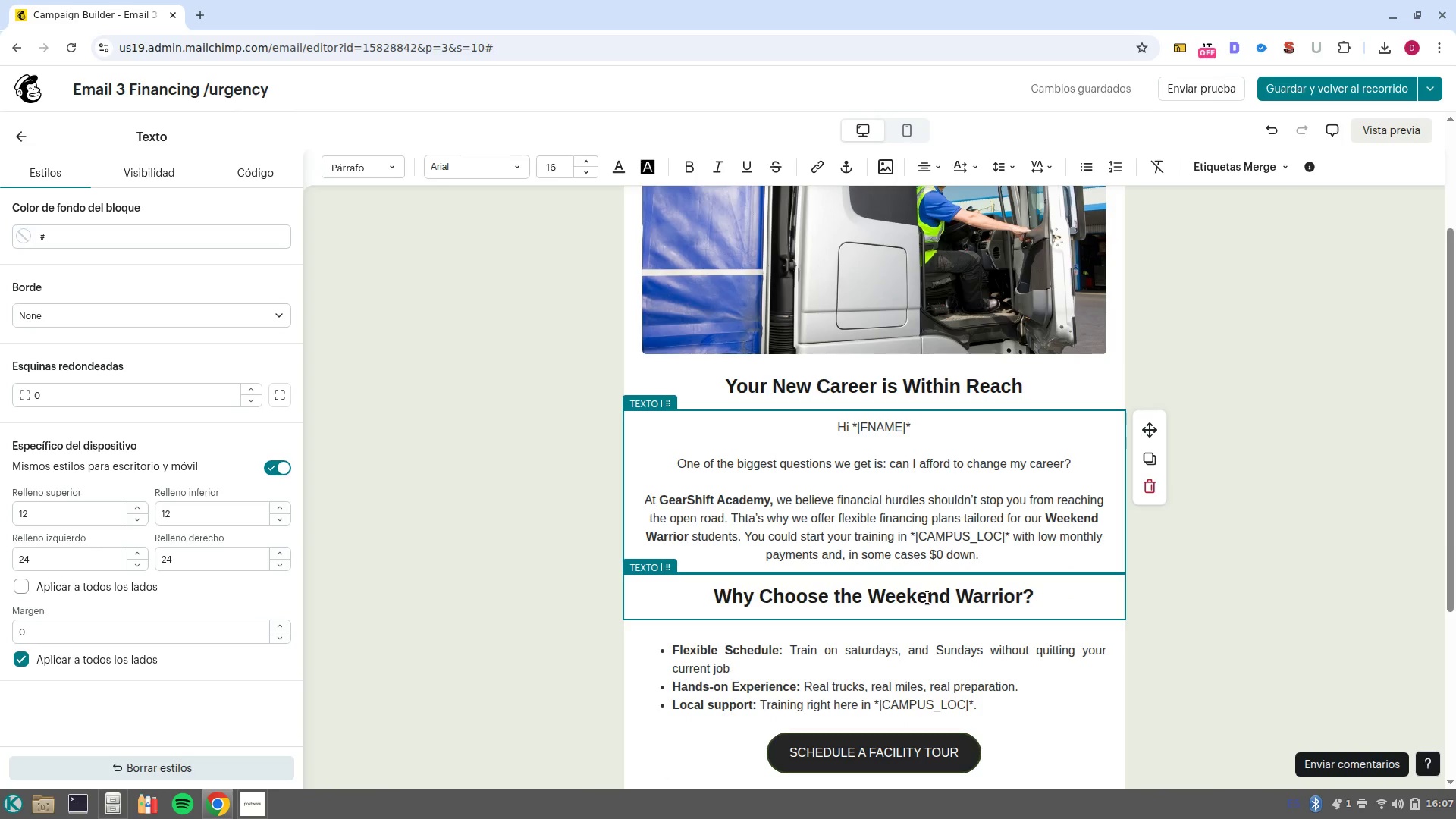 
left_click_drag(start_coordinate=[1045, 594], to_coordinate=[709, 592])
 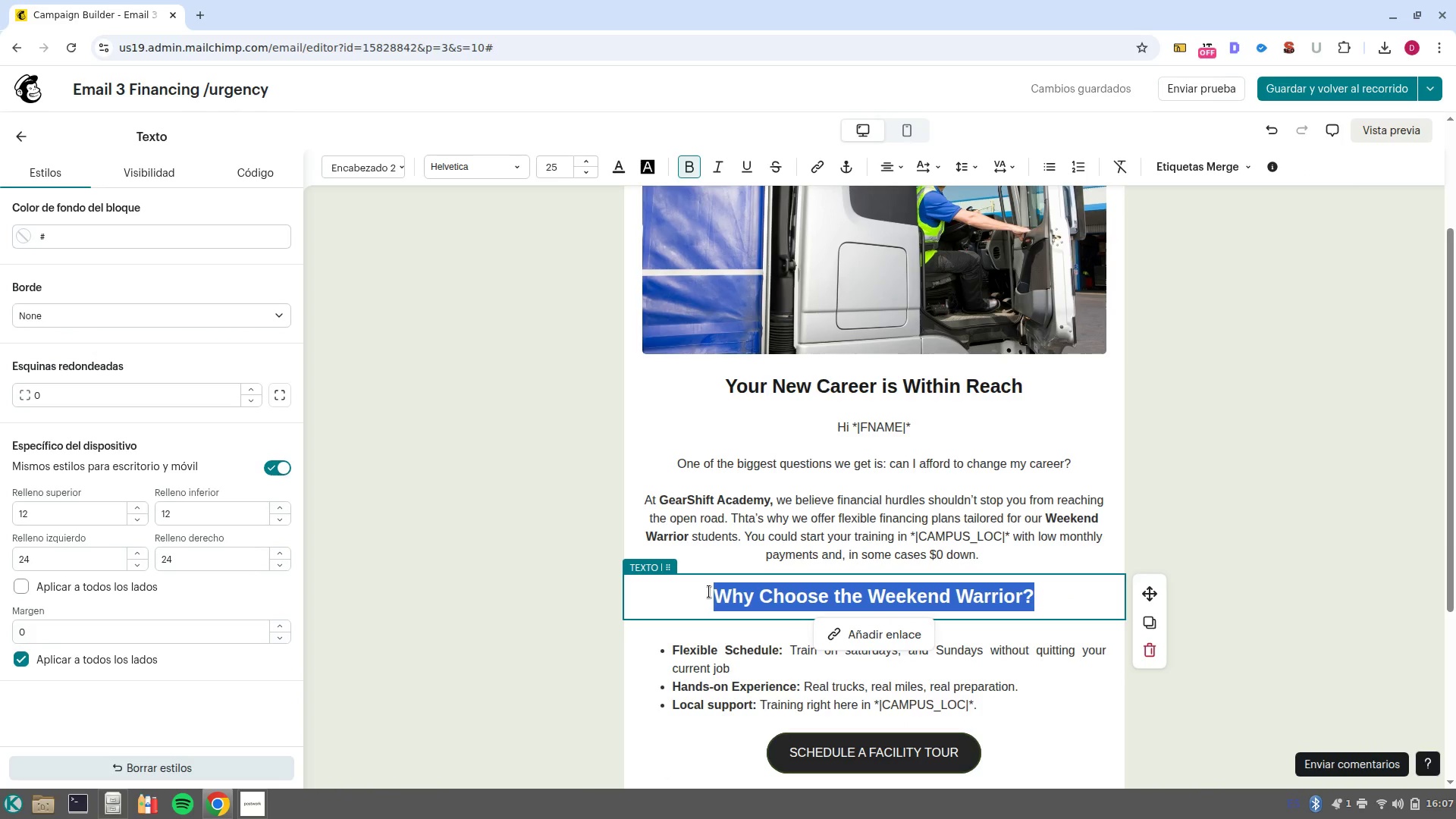 
type(Hy)
key(Backspace)
type(urry up, Next Co)
key(Backspace)
type(ohort Stars Soon!)
 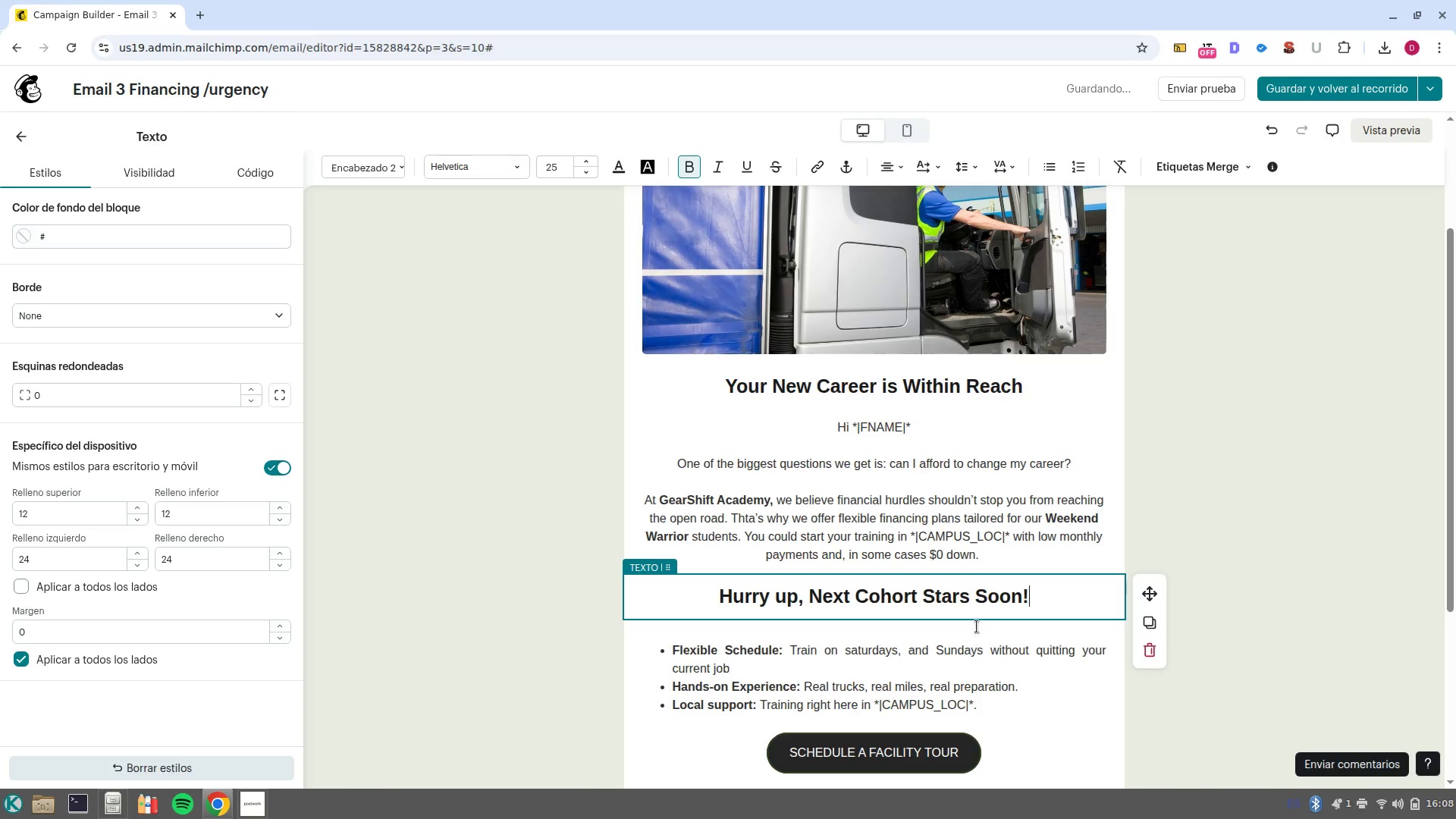 
left_click([868, 667])
 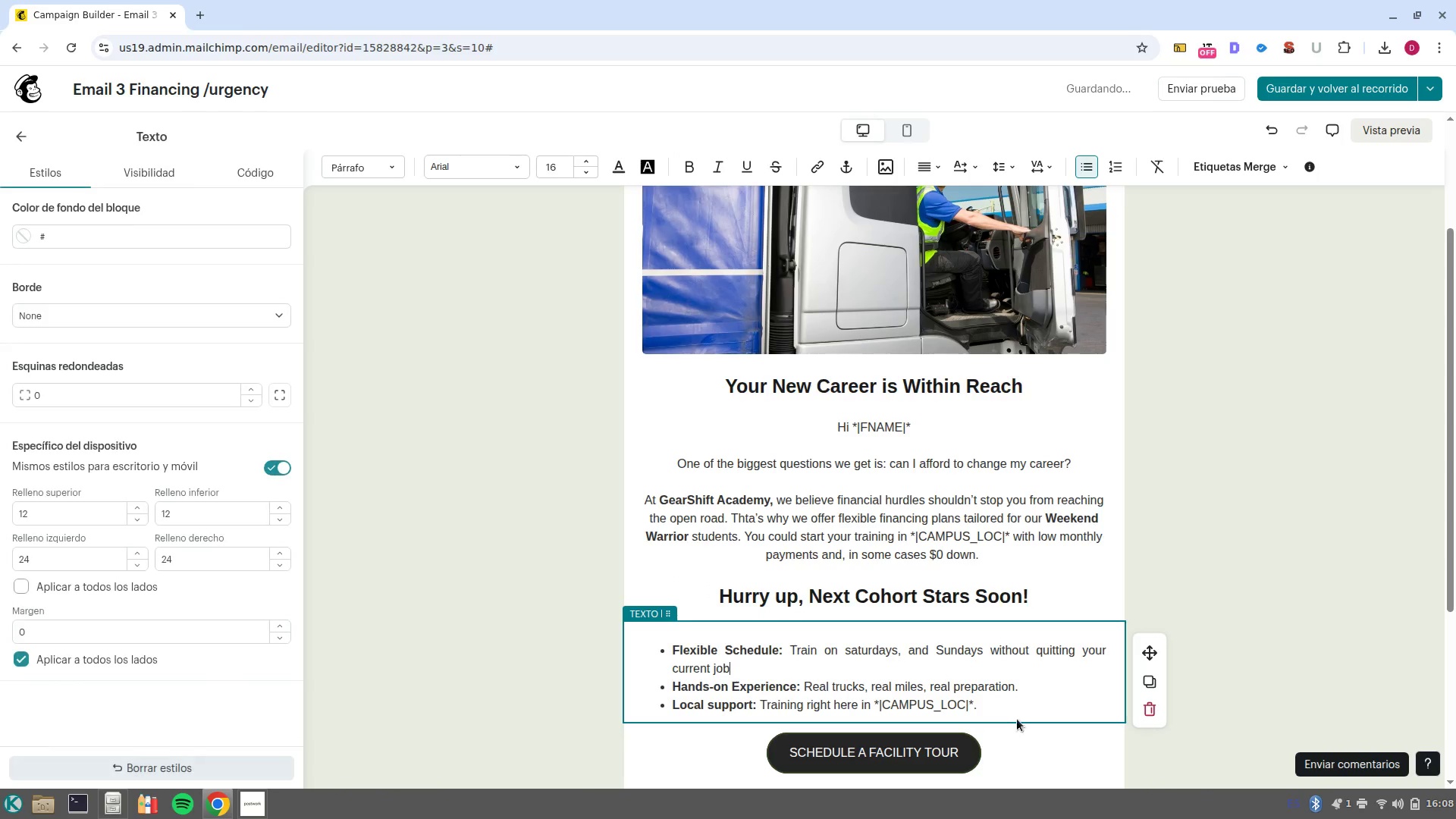 
left_click_drag(start_coordinate=[1009, 704], to_coordinate=[607, 632])
 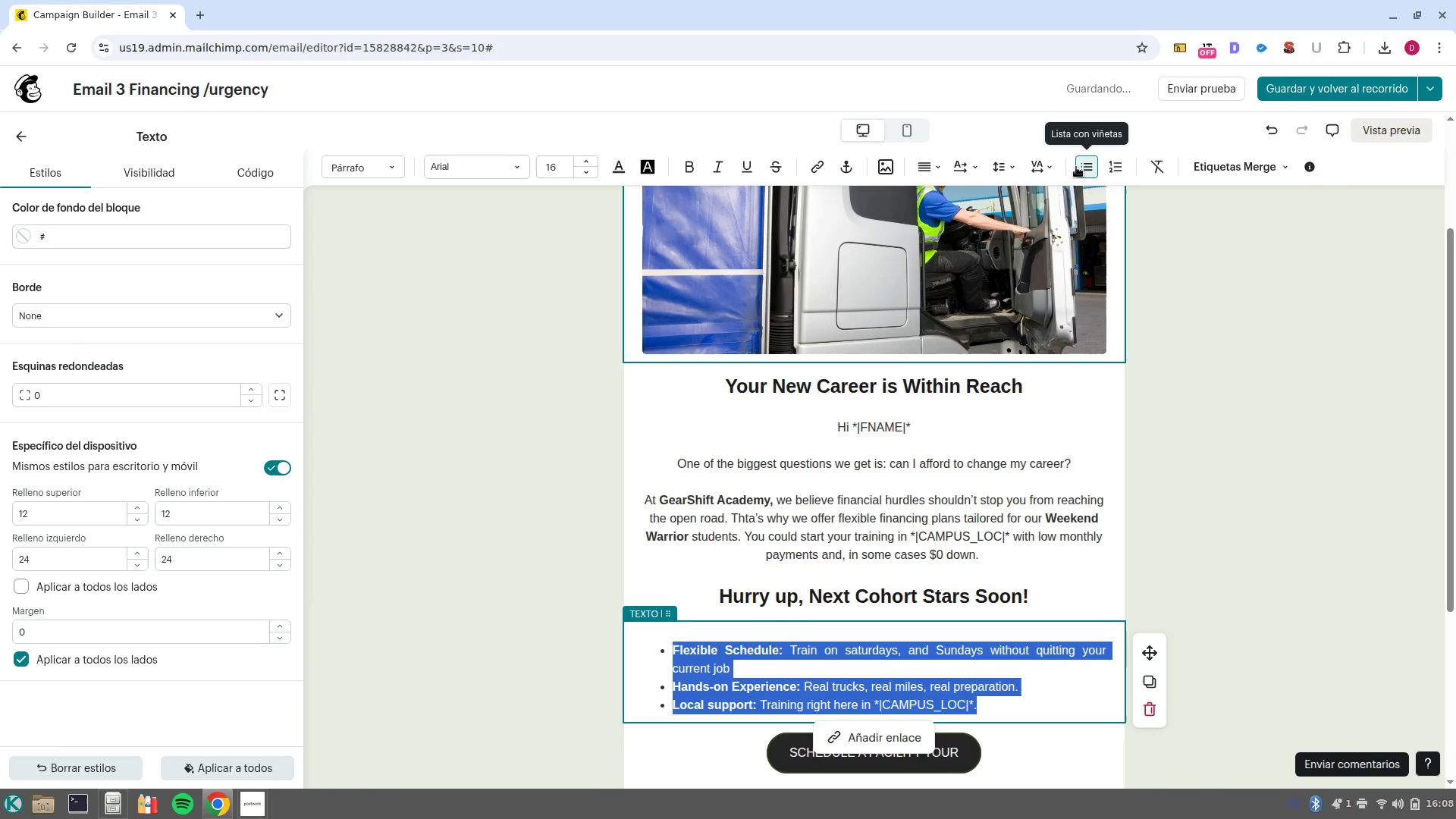 
key(Backspace)
 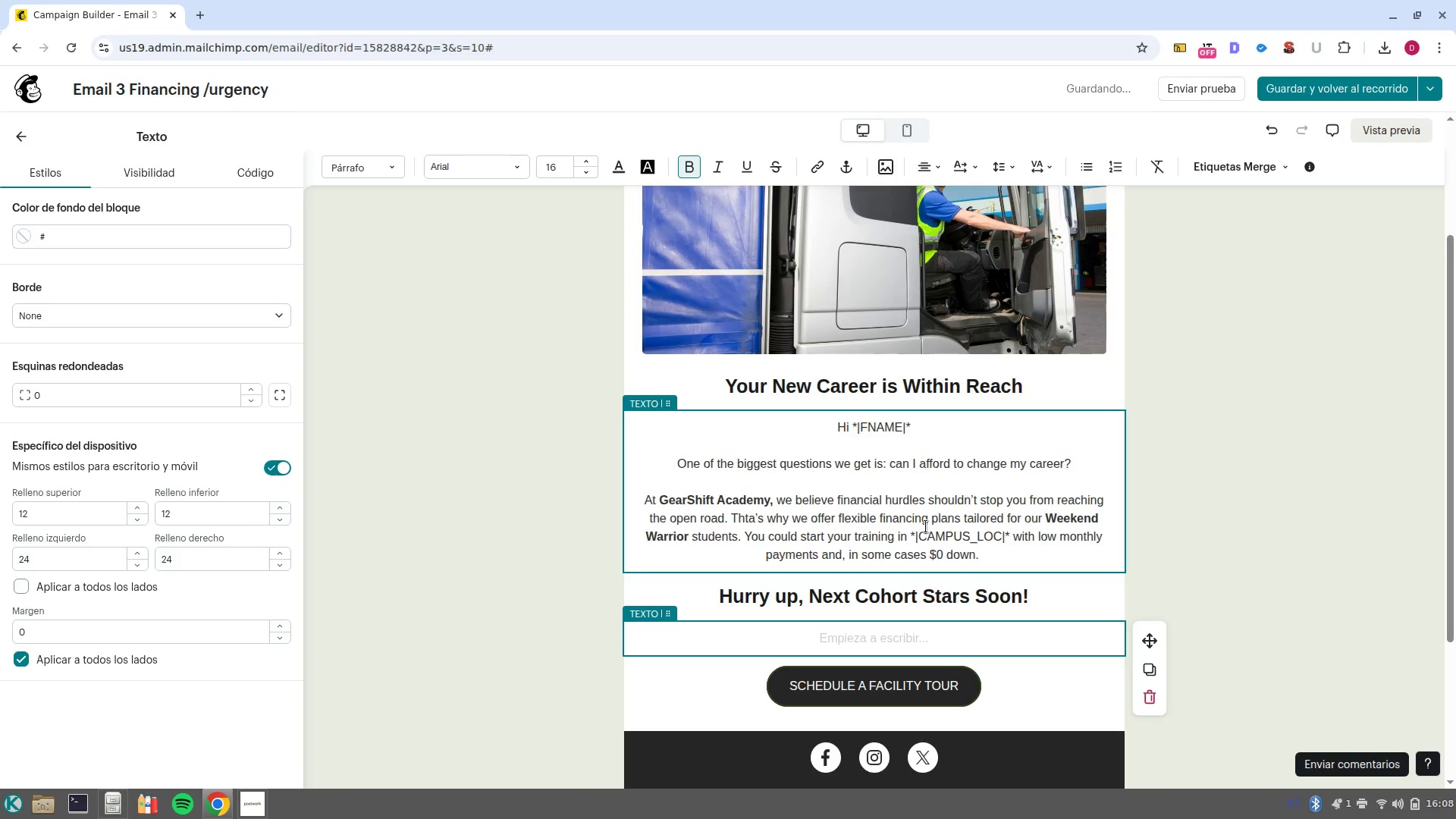 
wait(5.0)
 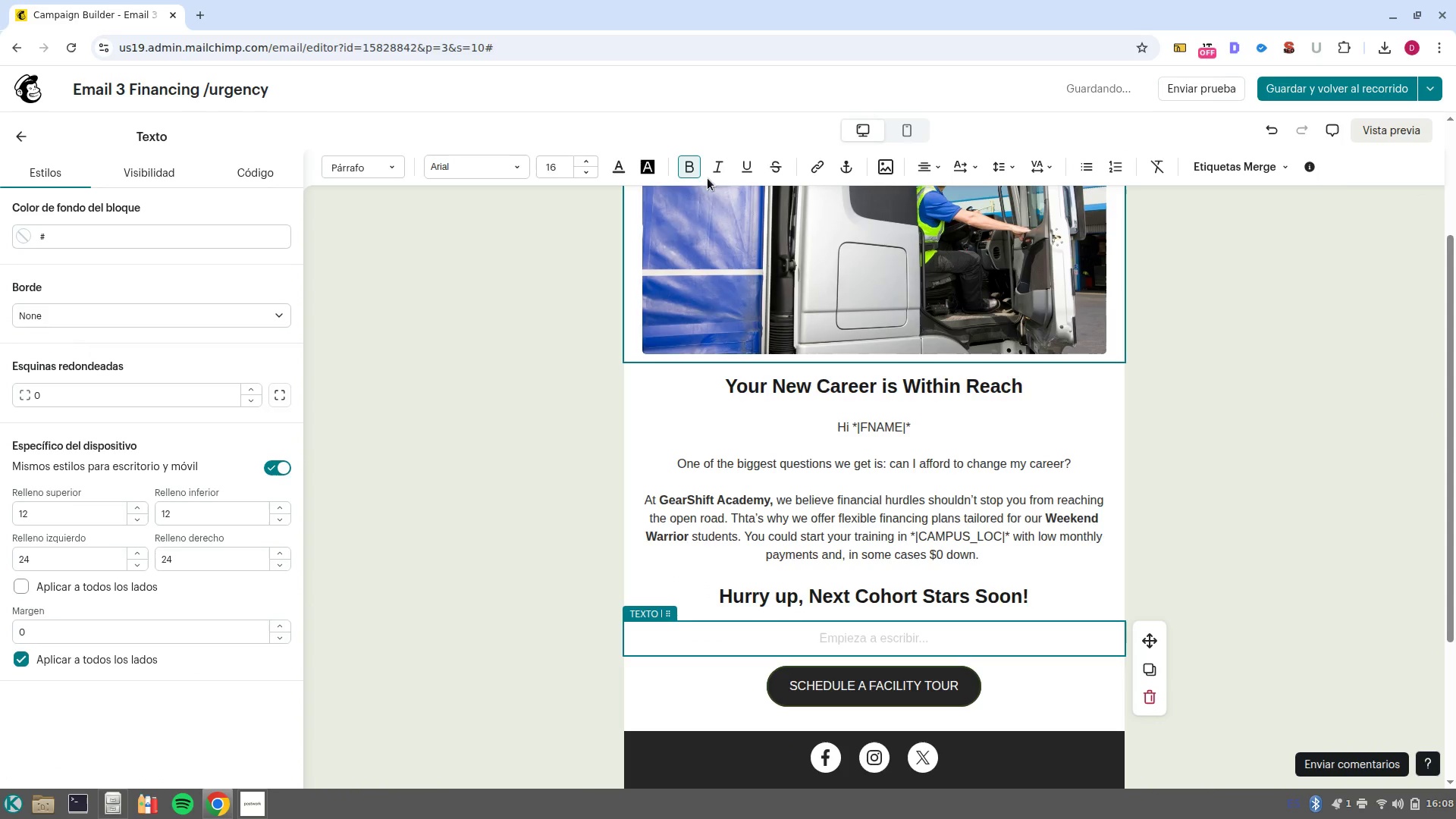 
type(Our t)
key(Backspace)
 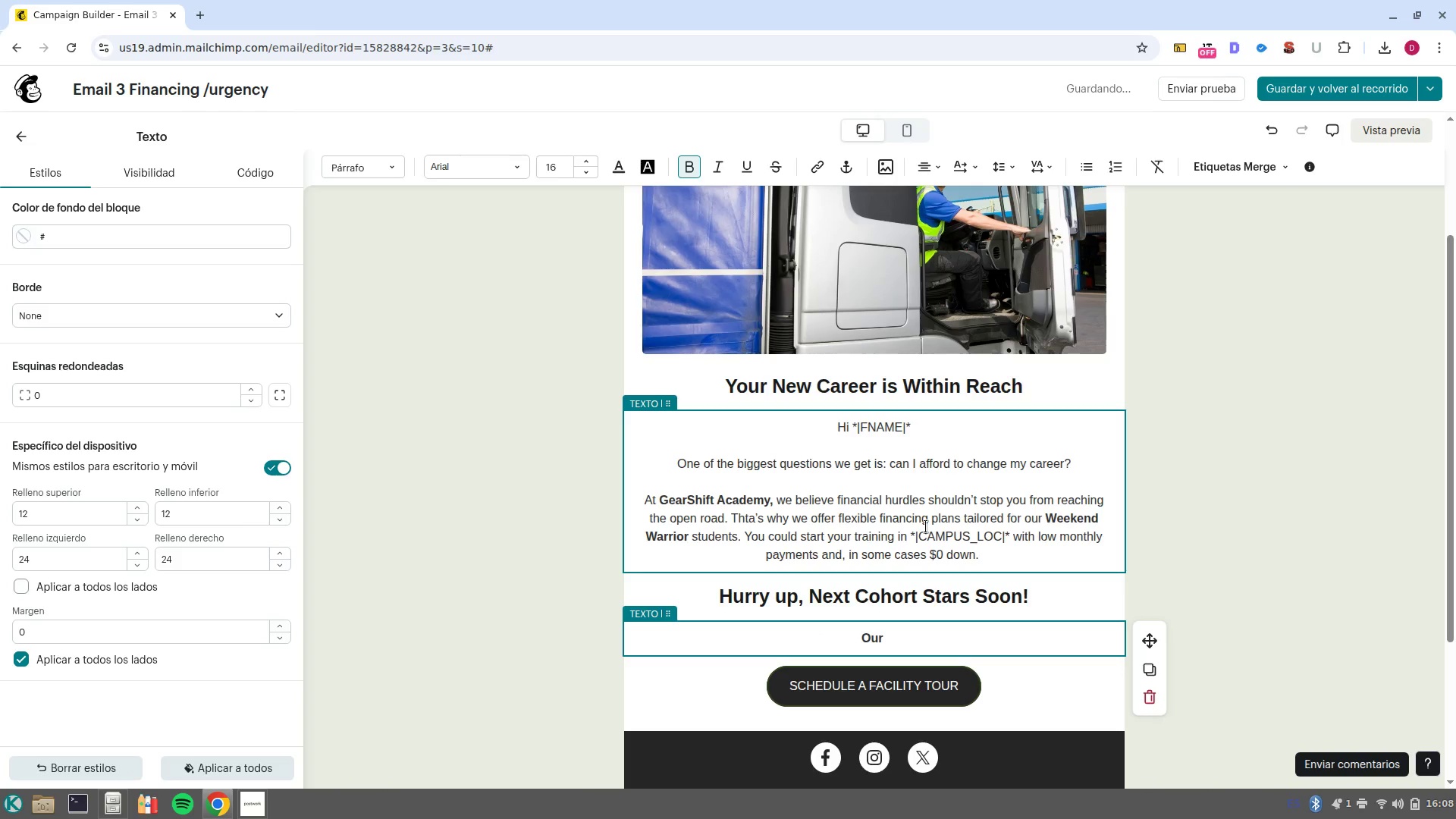 
key(Shift+ArrowUp)
 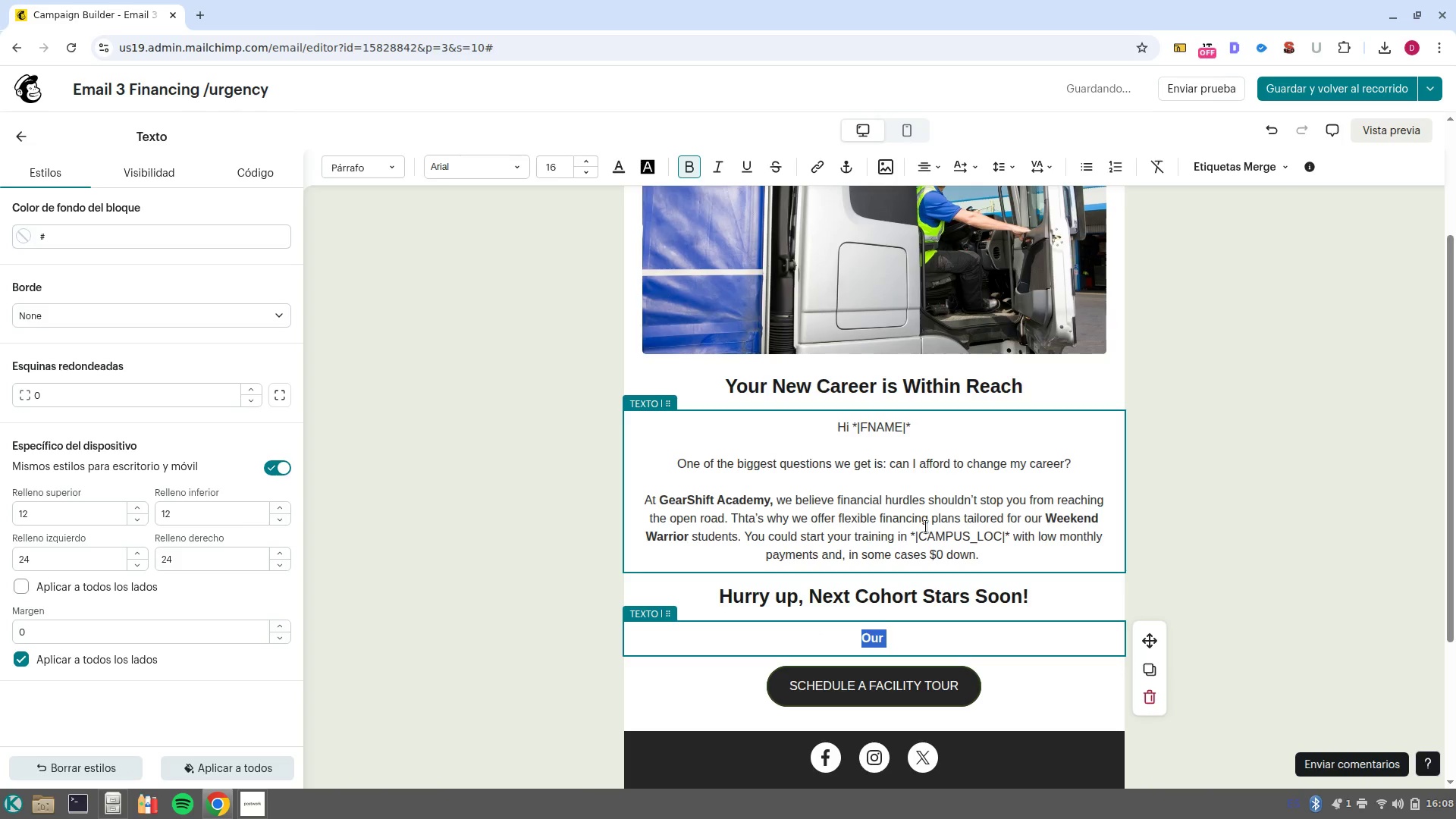 
key(Control+B)
 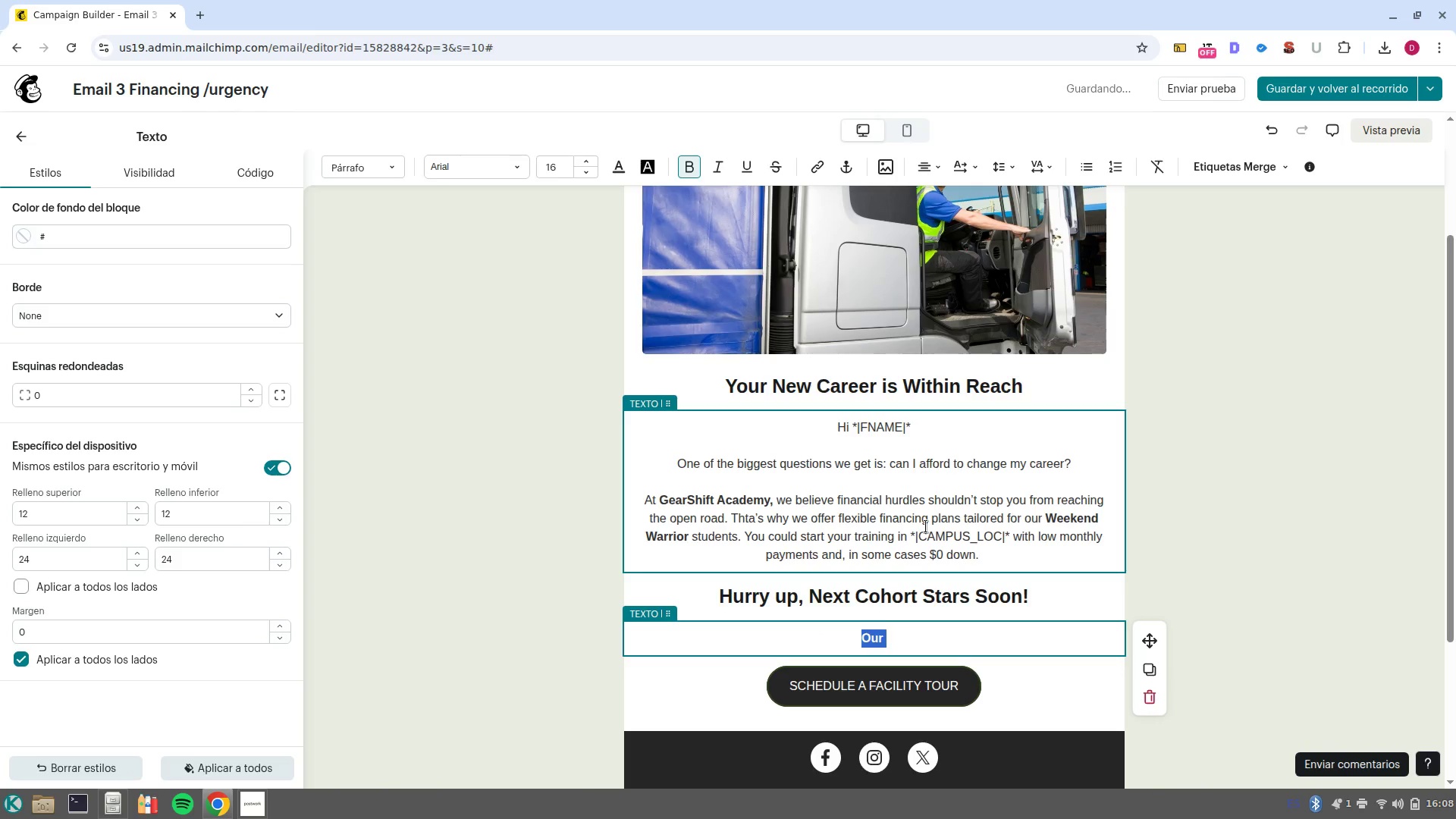 
key(ArrowRight)
 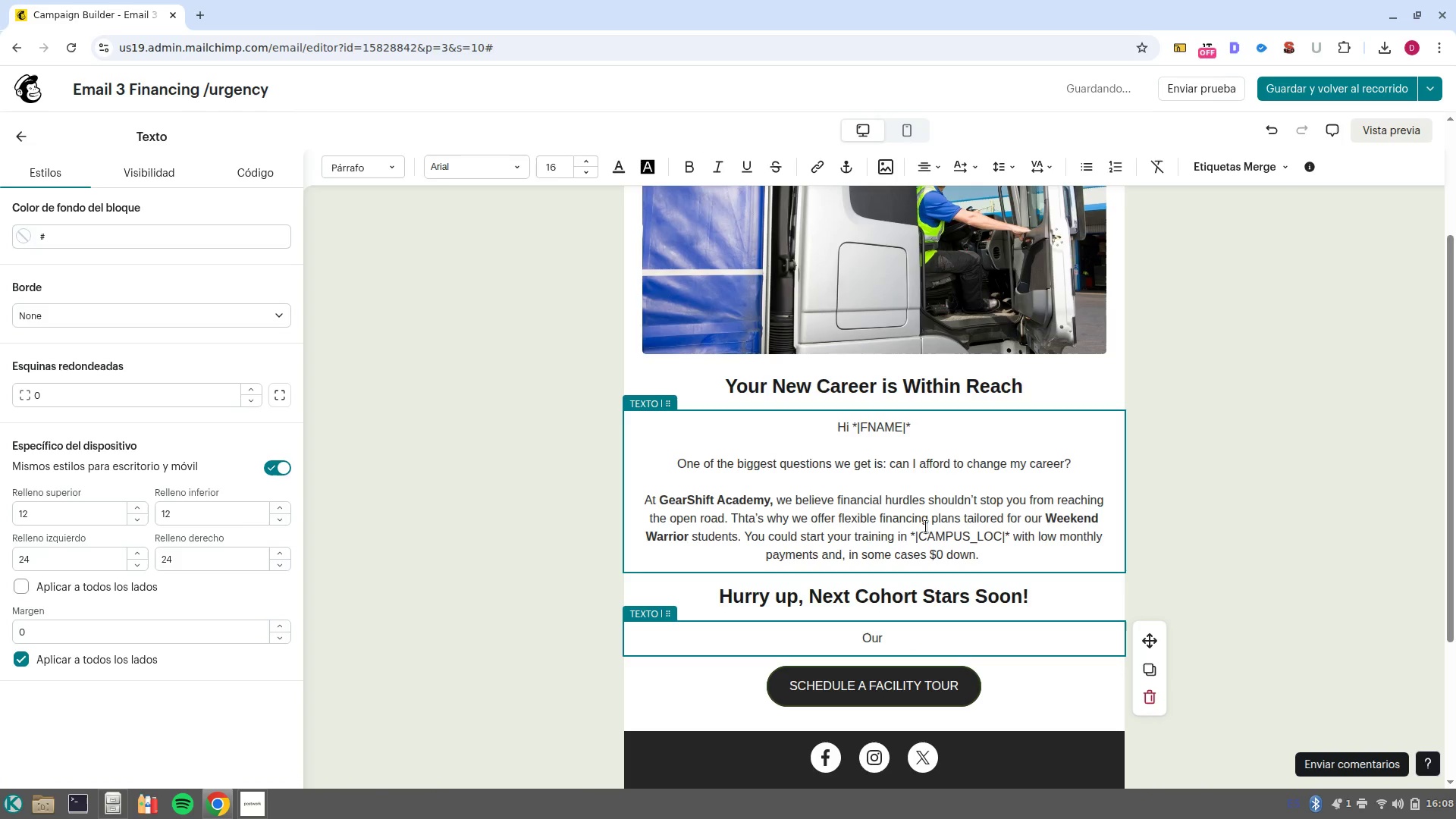 
type(training slots for the )
 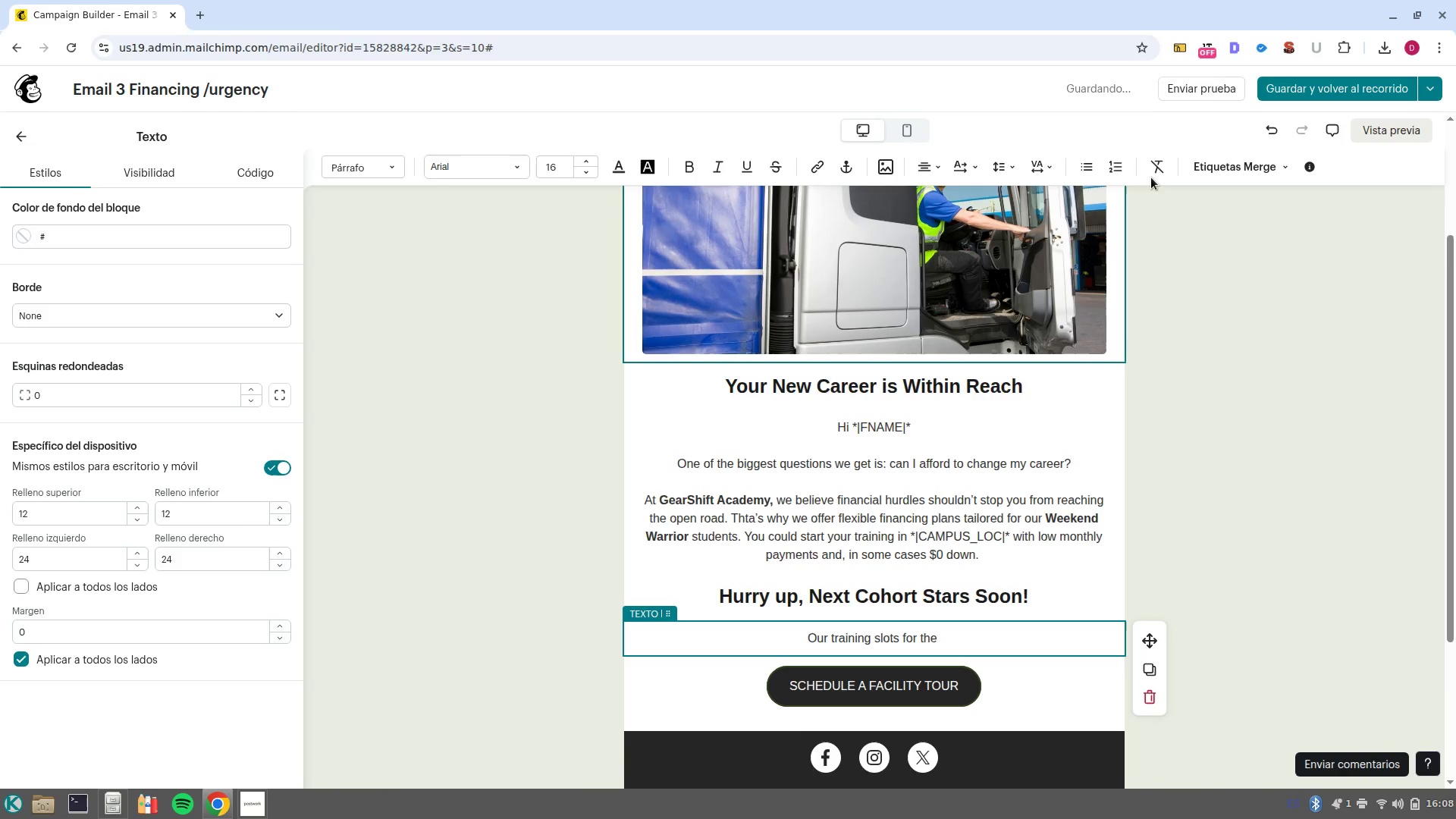 
left_click([1210, 170])
 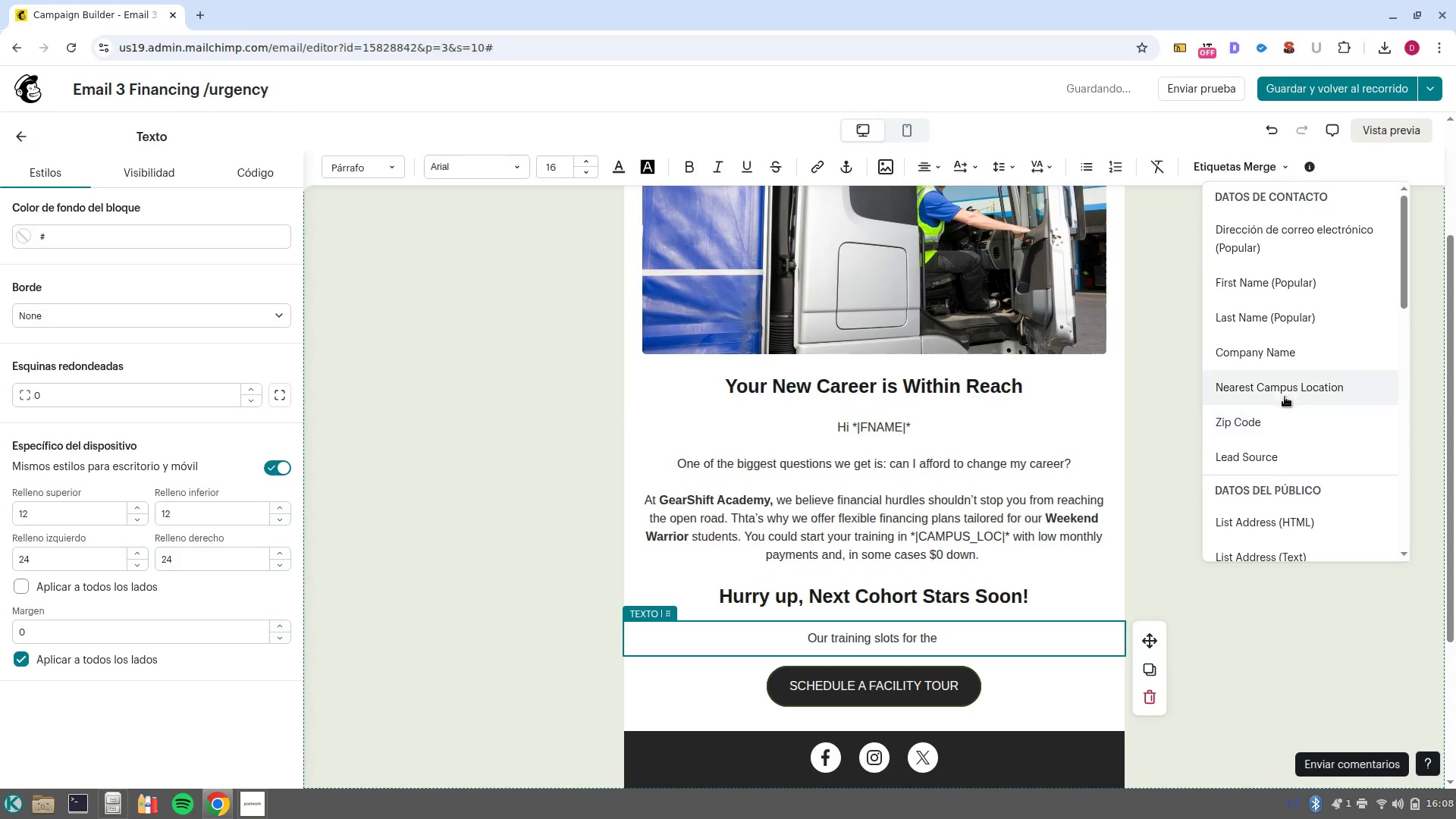 
left_click([1287, 388])
 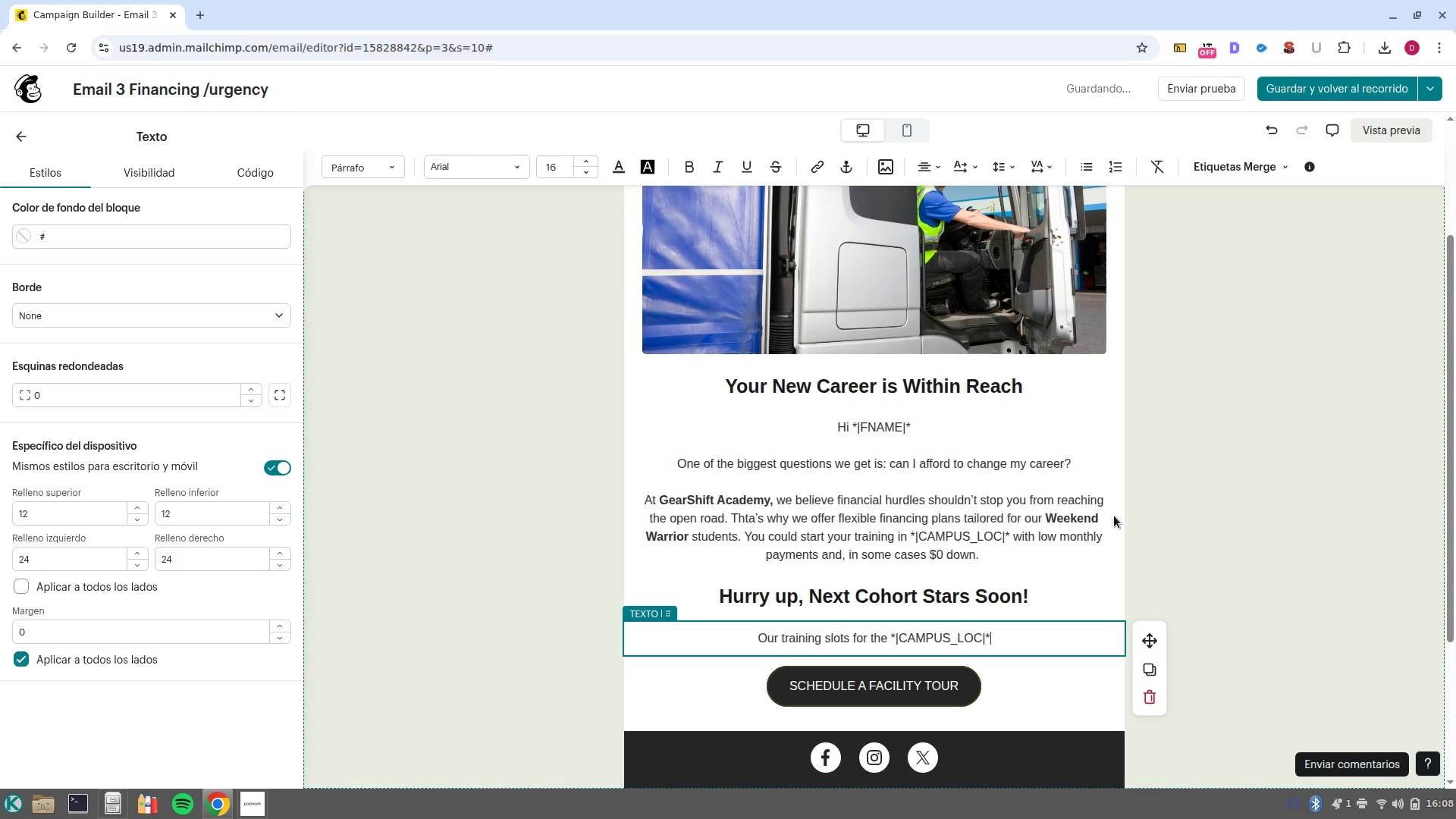 
type( campues are limited to ensure high/quality, 1/on/1 instructions. Don-t let another move you foward)
 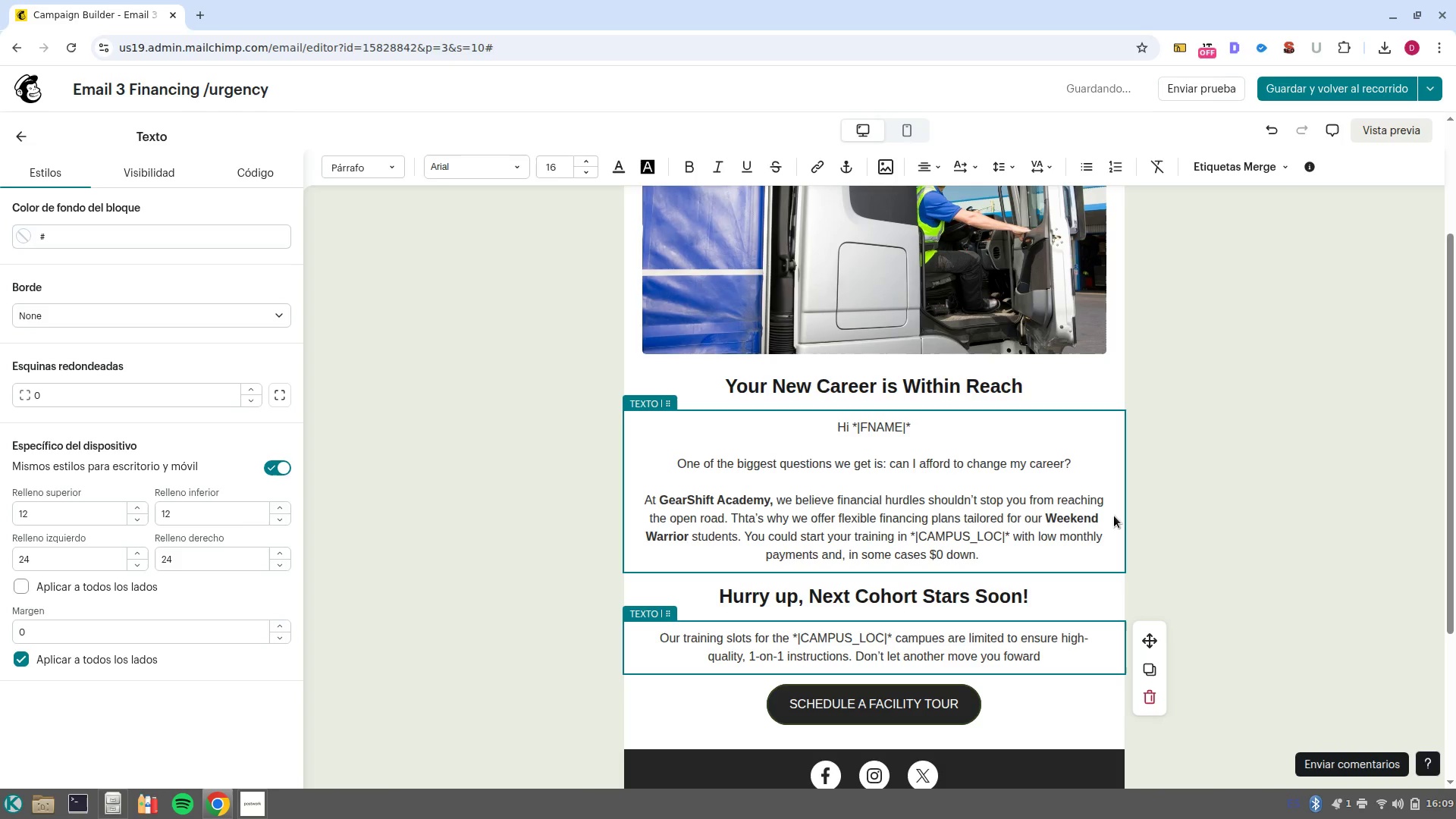 
key(Control+Backspace)
 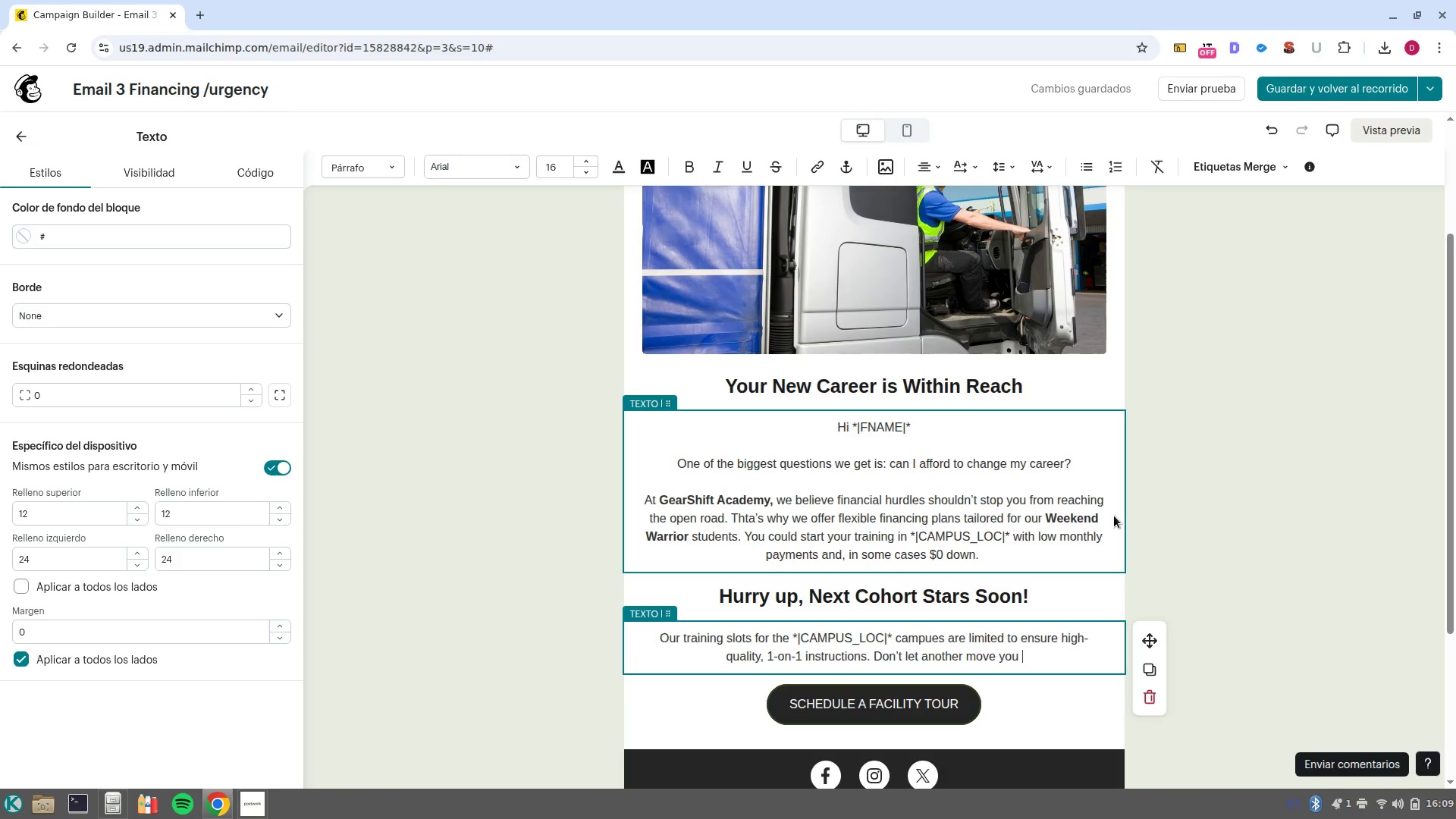 
key(Control+Backspace)
 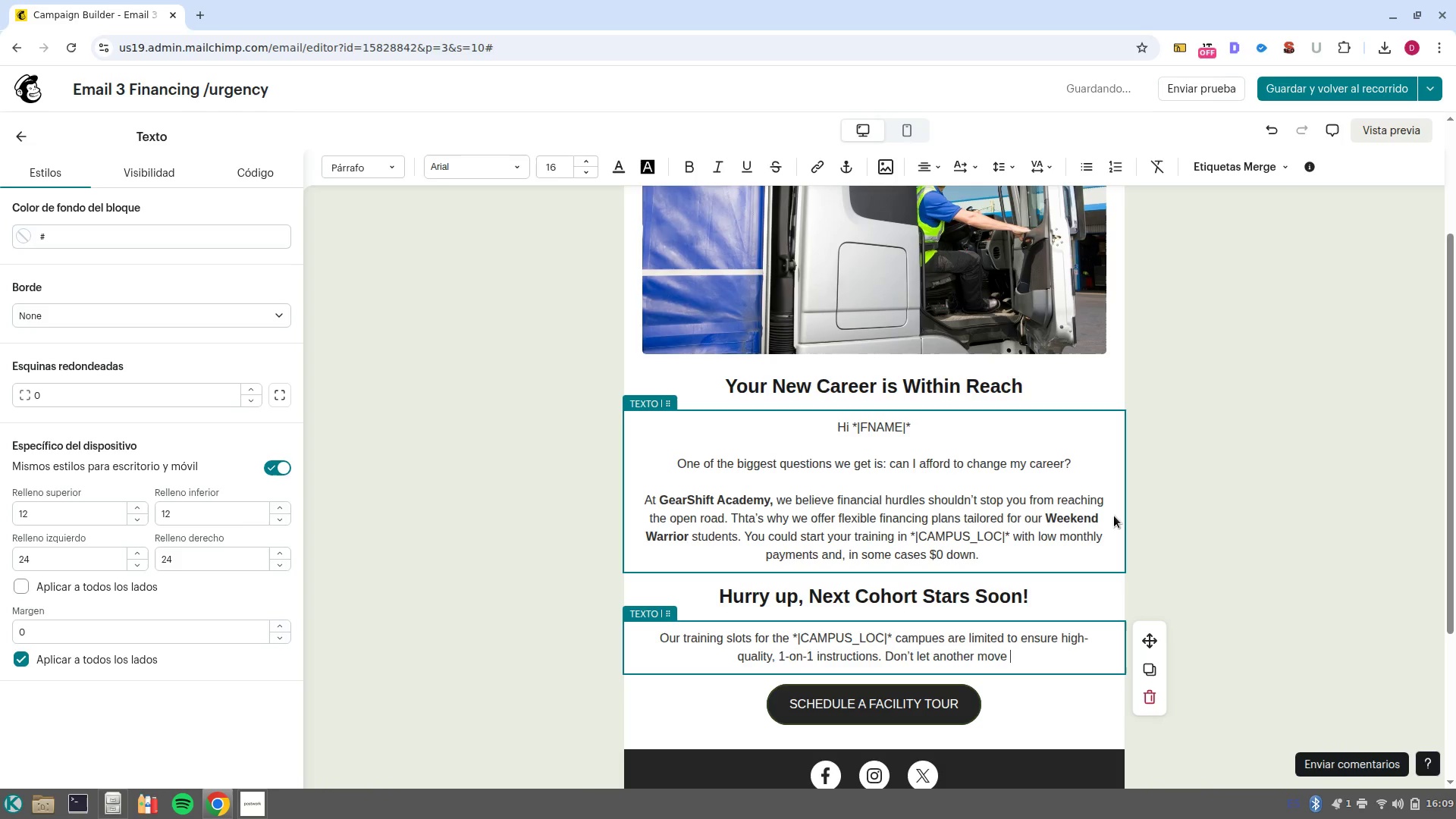 
key(Control+Backspace)
 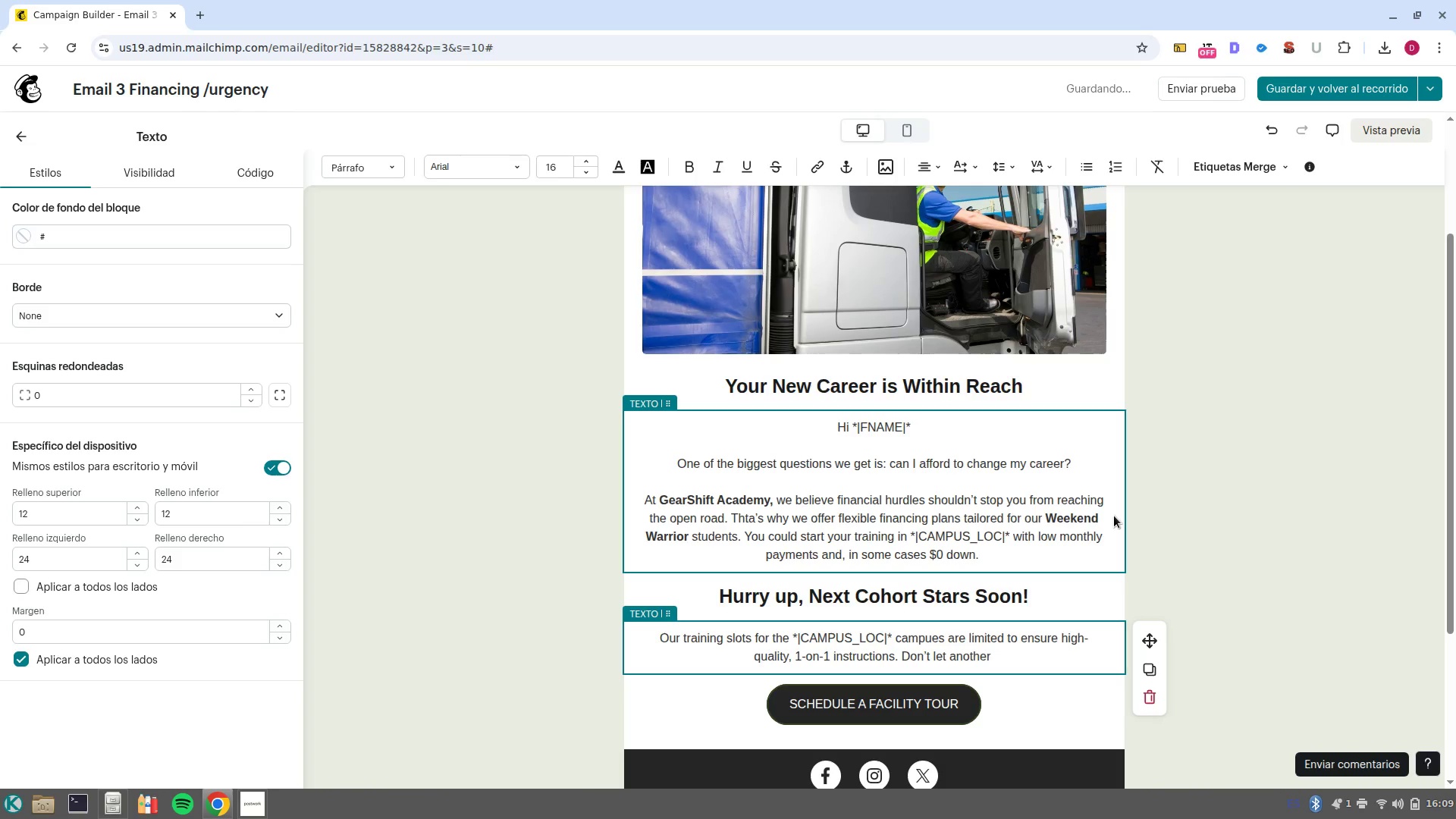 
type(tear)
key(Backspace)
key(Backspace)
key(Backspace)
key(Backspace)
type(year pass in a job that doesn-t move you foward. )
 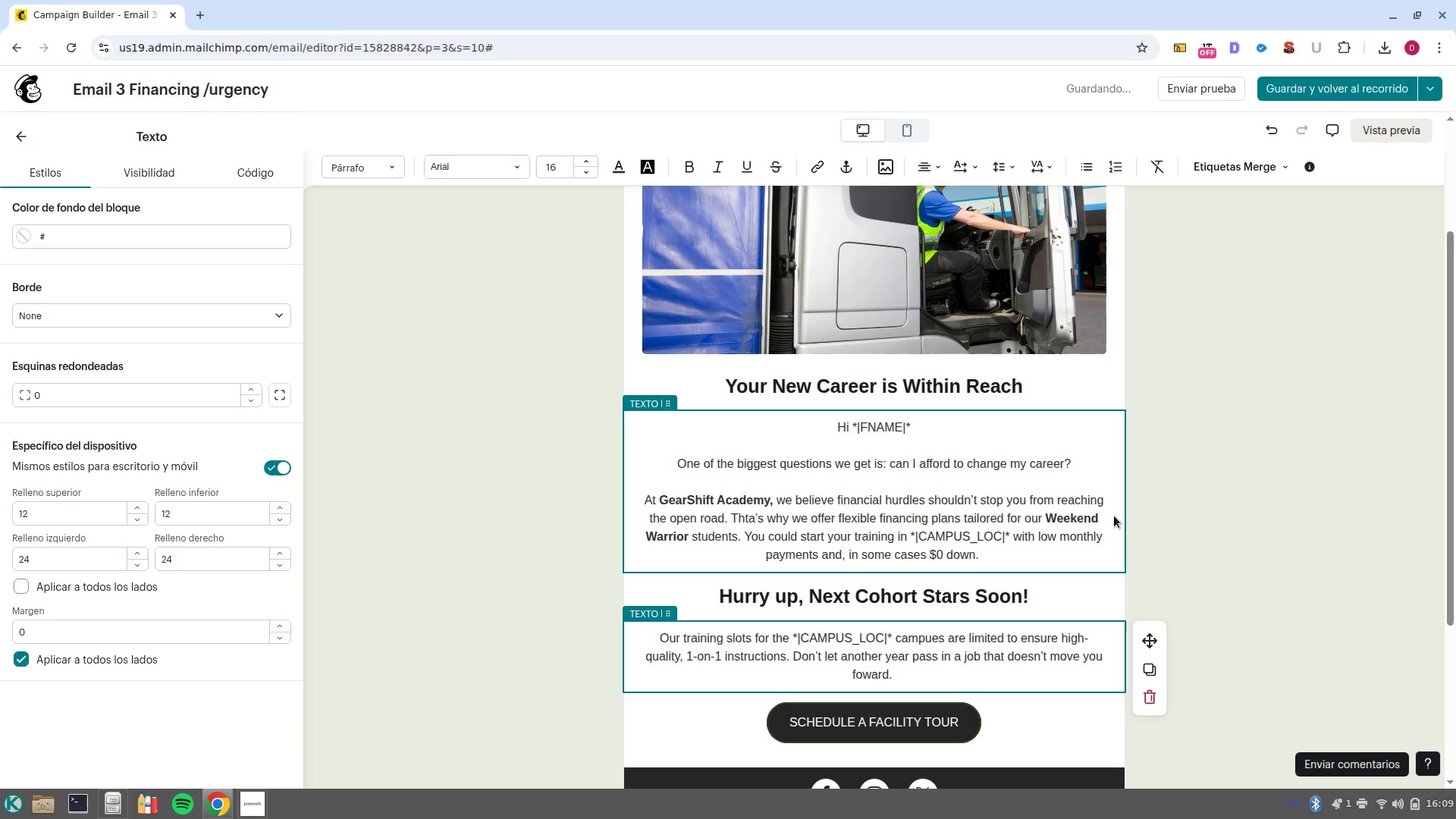 
double_click([909, 723])
 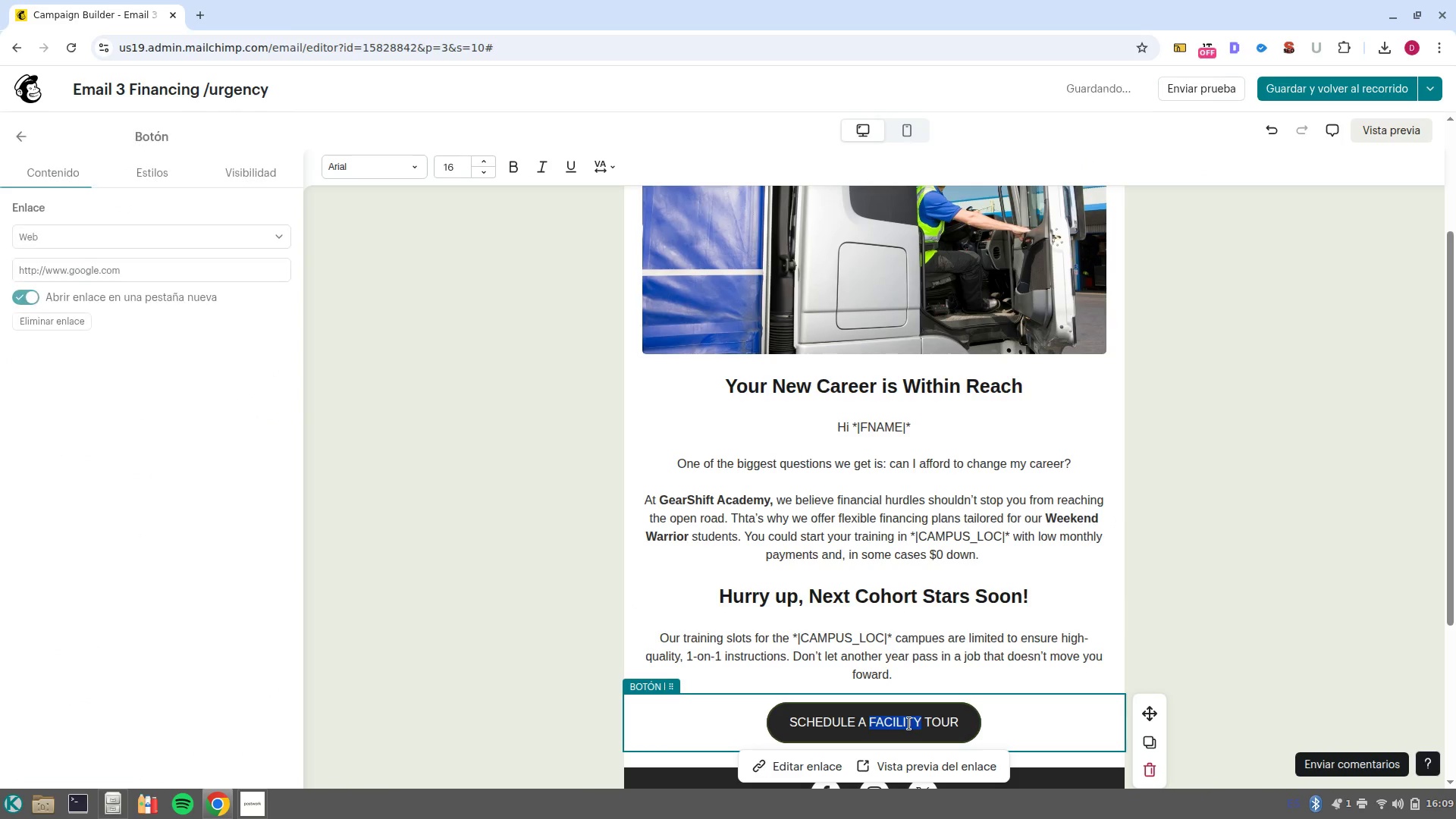 
double_click([909, 723])
 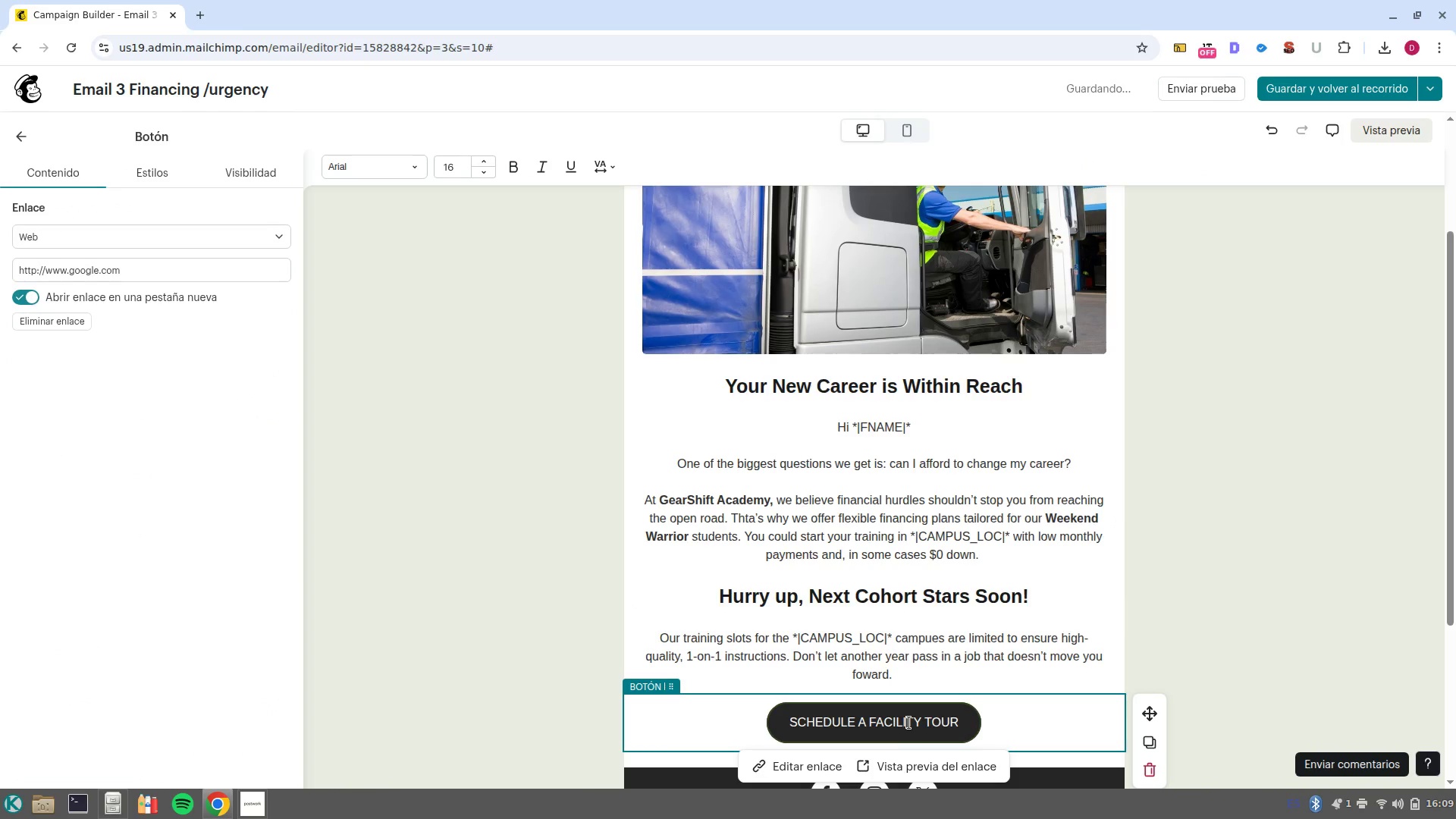 
triple_click([909, 723])
 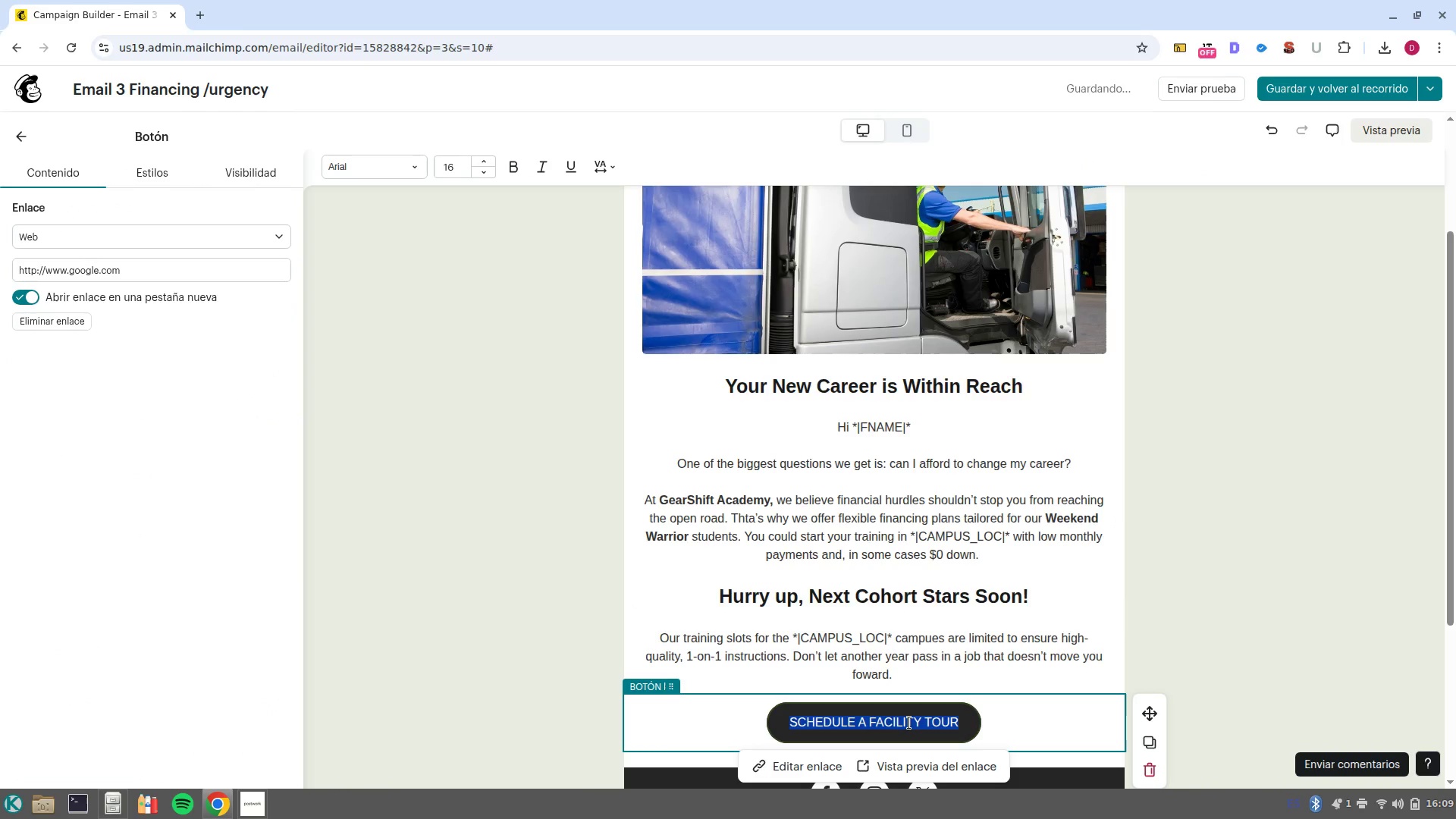 
type(INVEST ON YOUR FUTURE)
 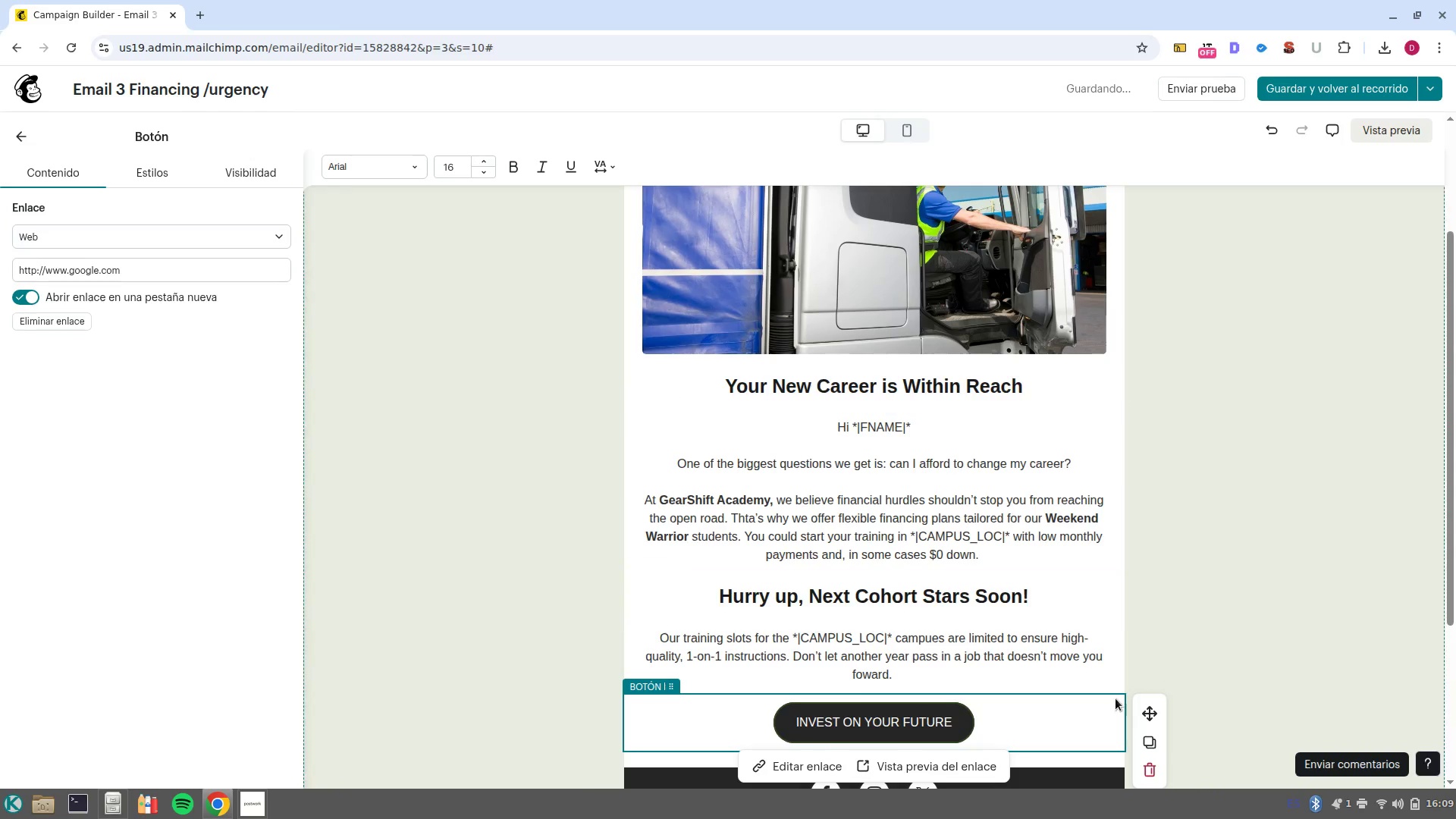 
scroll: coordinate [793, 754], scroll_direction: down, amount: 2.0
 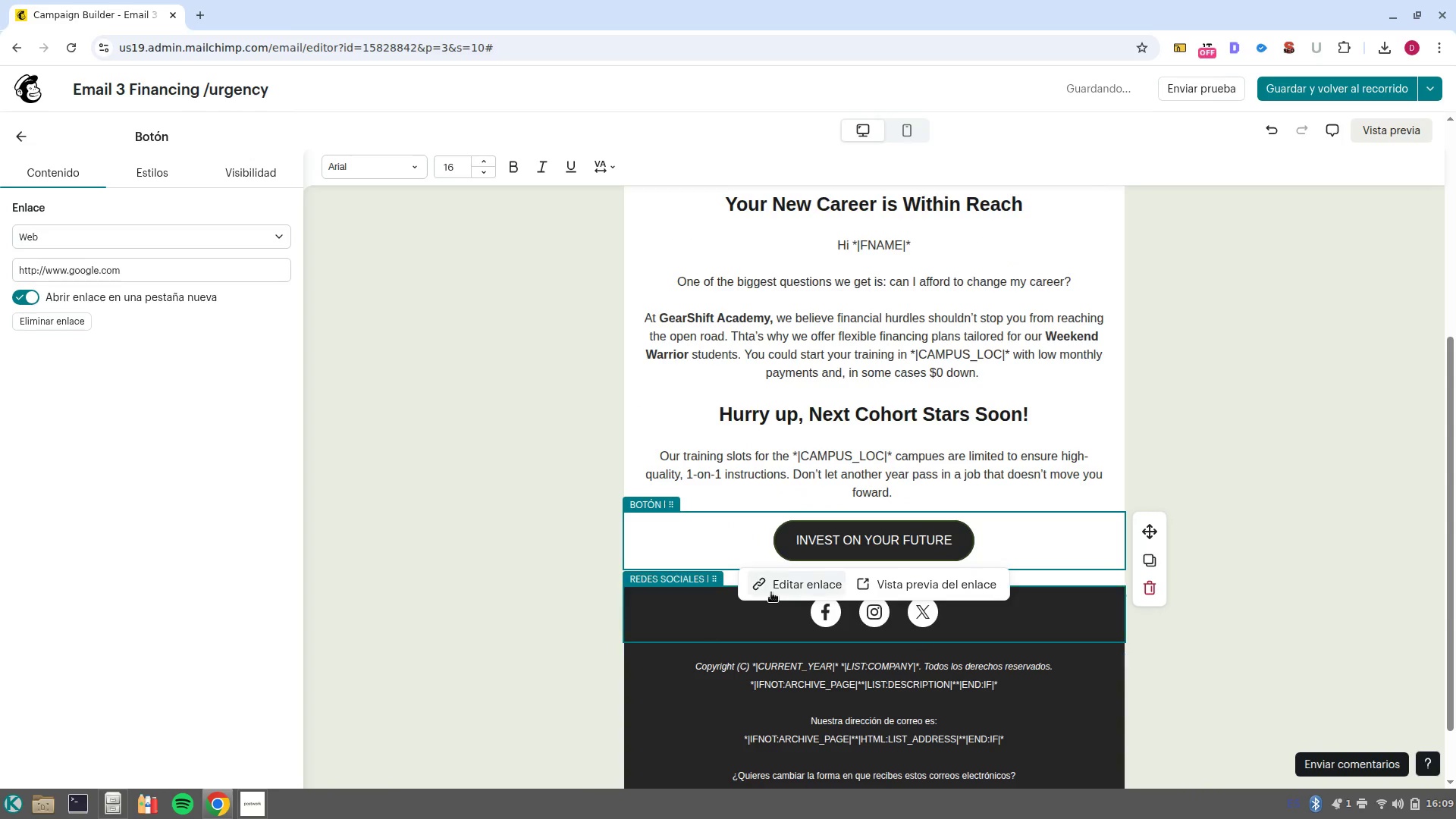 
left_click([771, 592])
 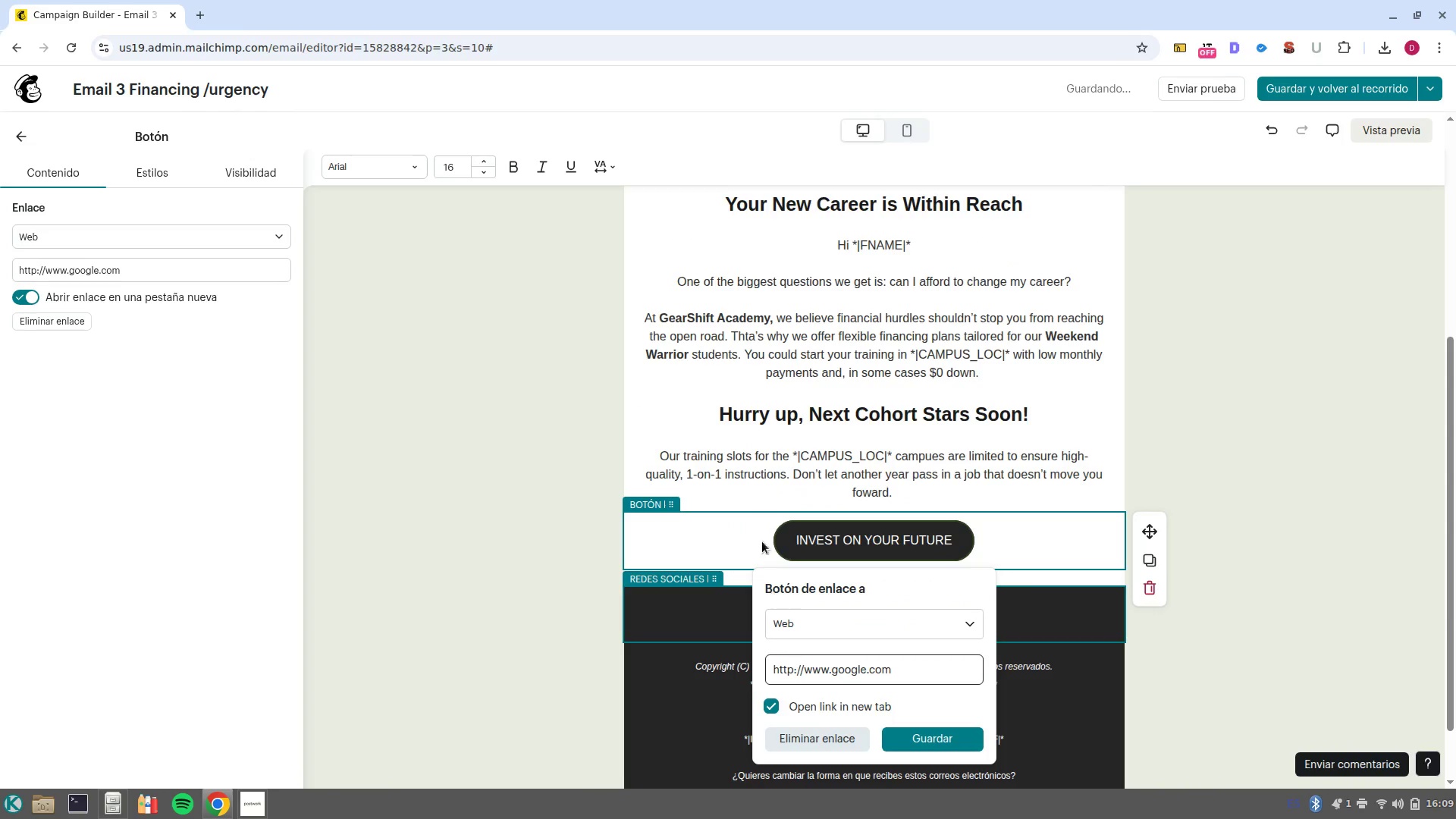 
left_click([740, 502])
 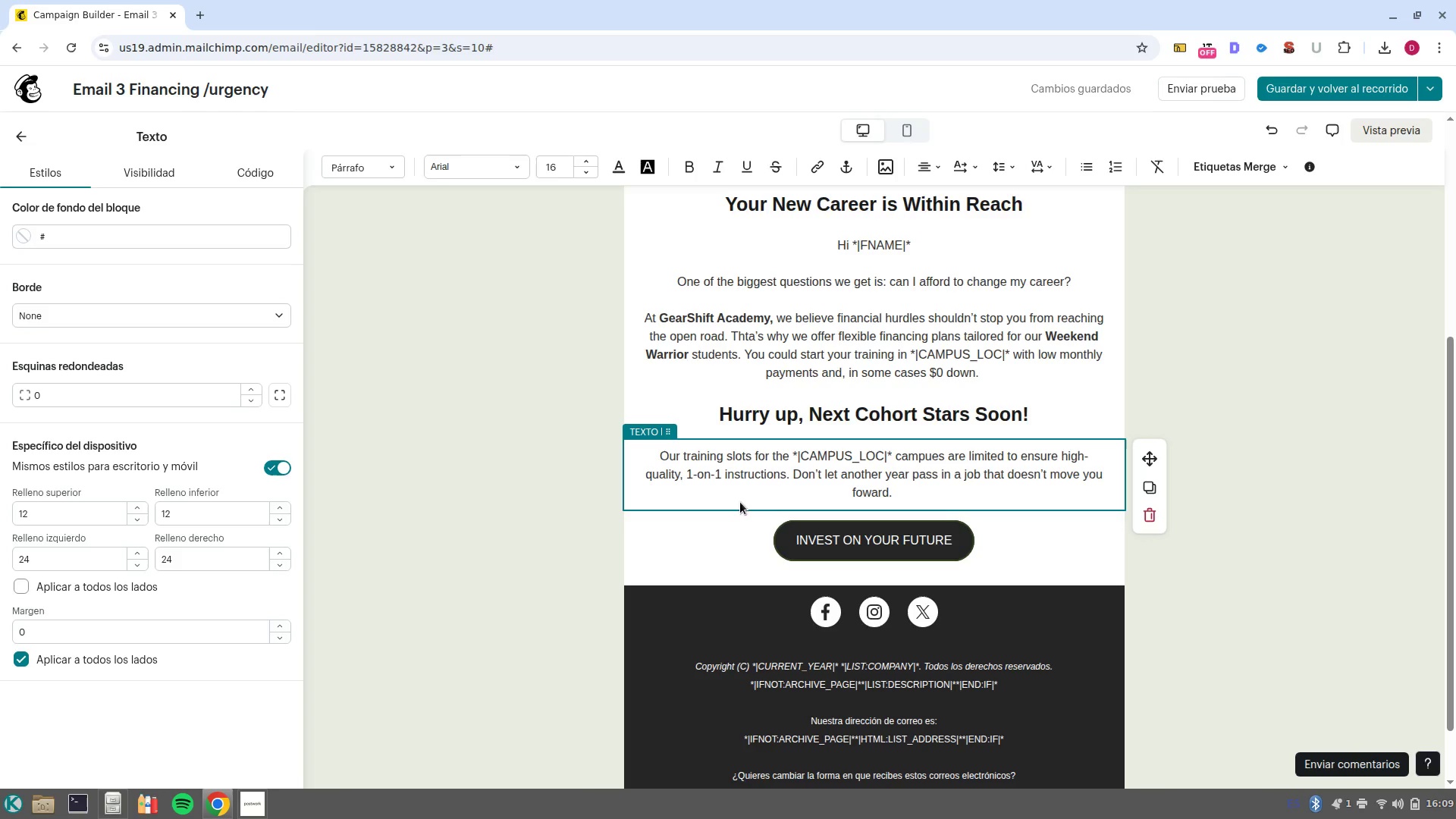 
wait(5.47)
 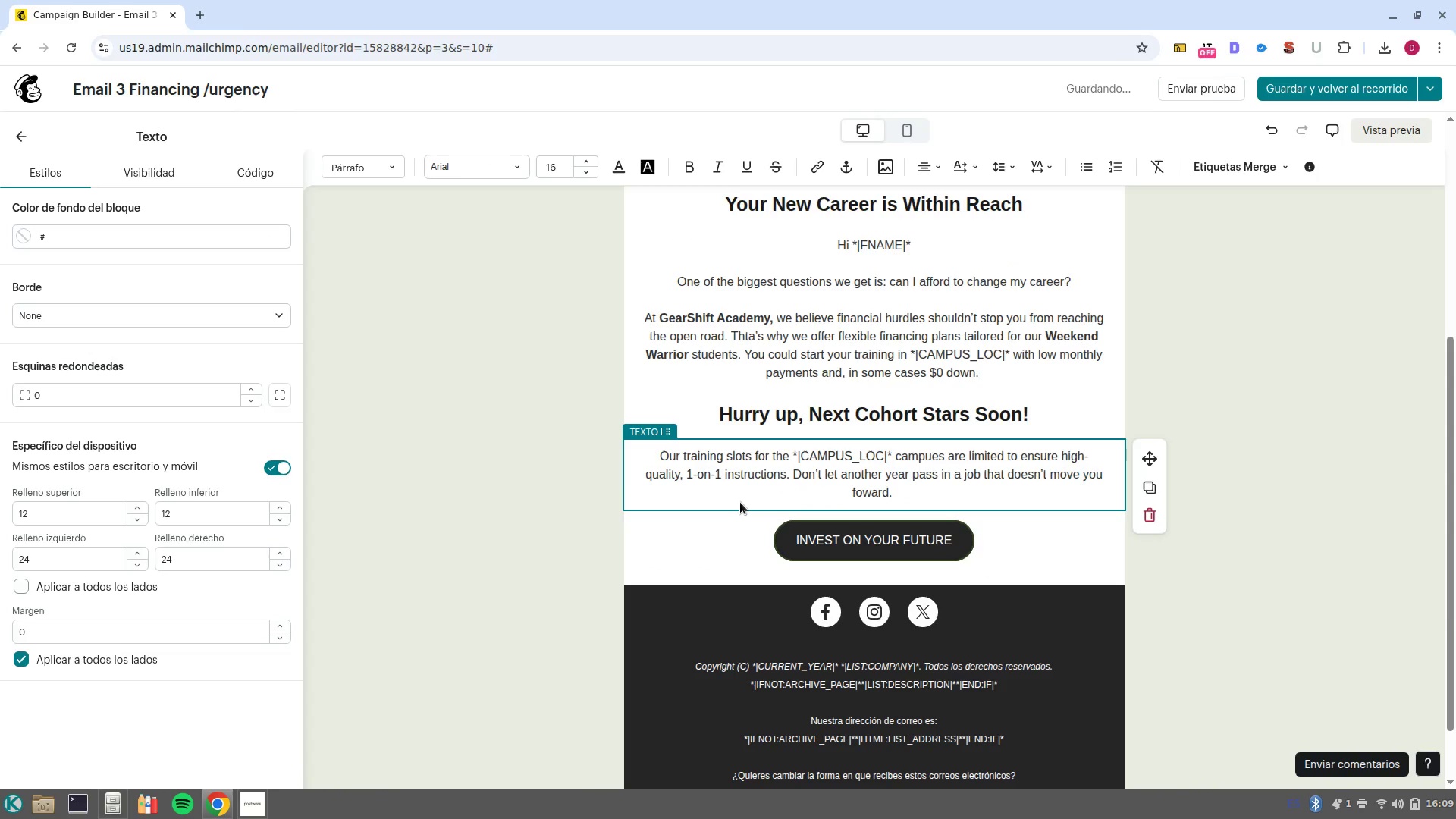 
left_click([1285, 546])
 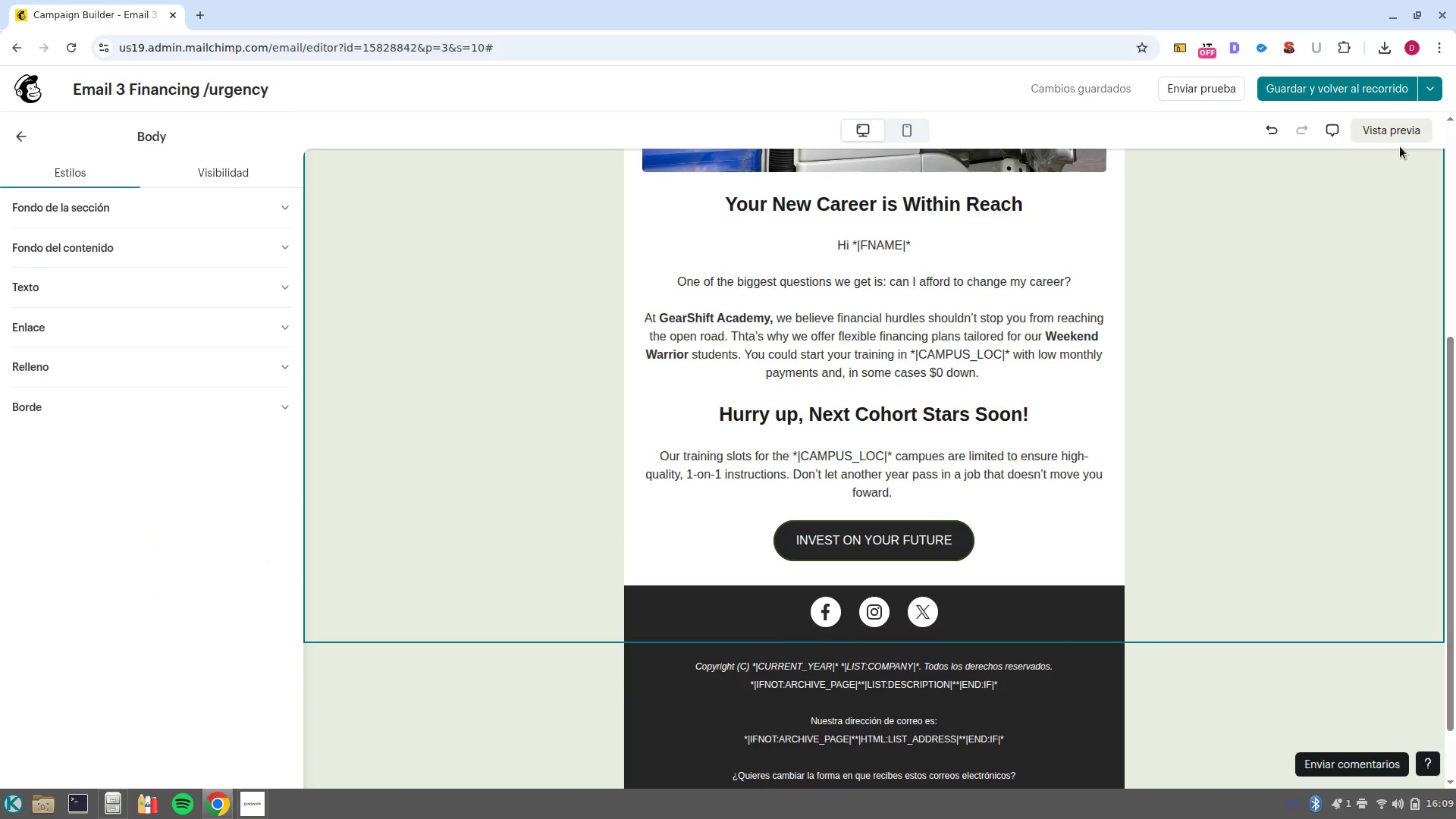 
left_click([1400, 136])
 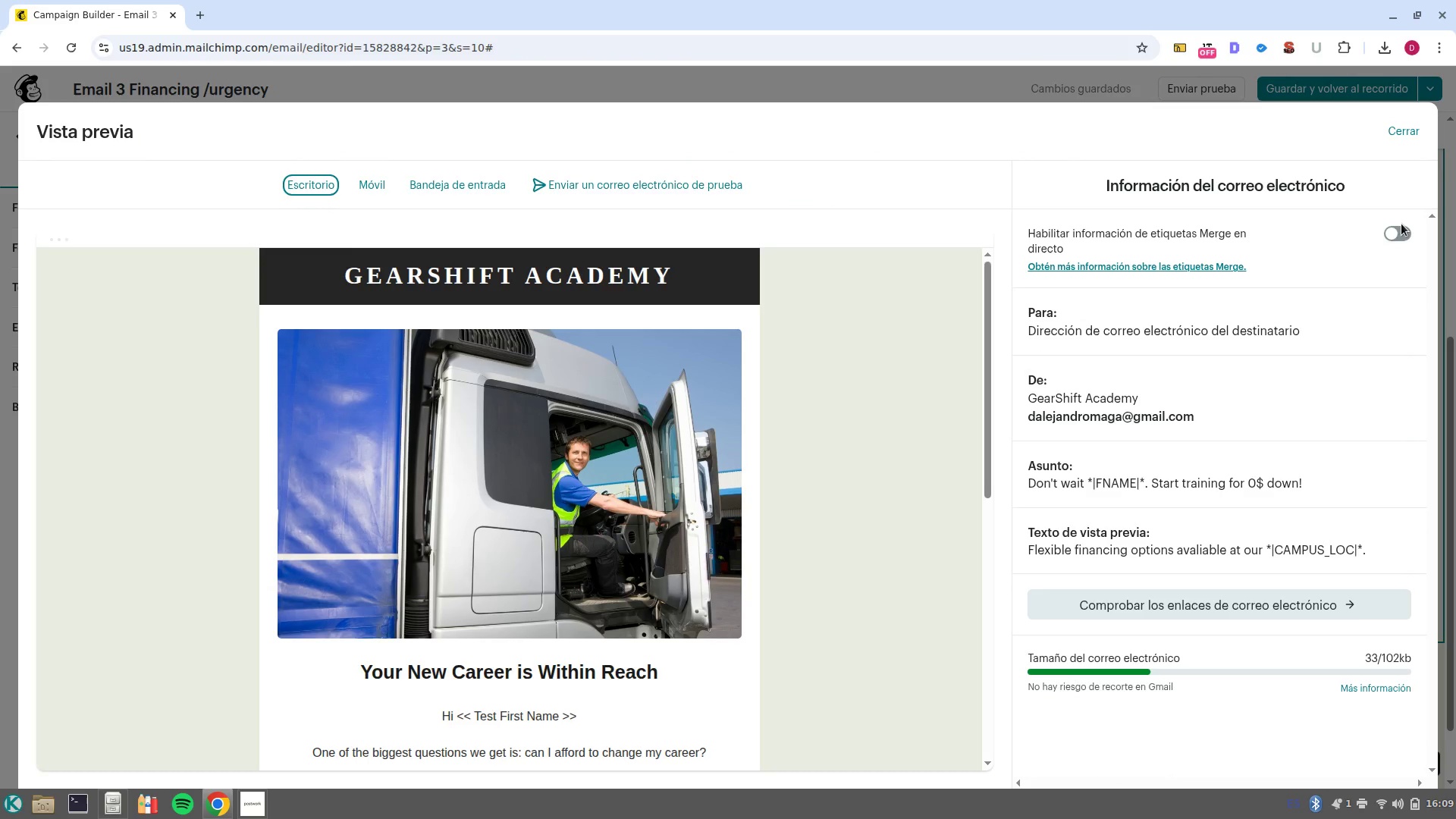 
left_click([1410, 228])
 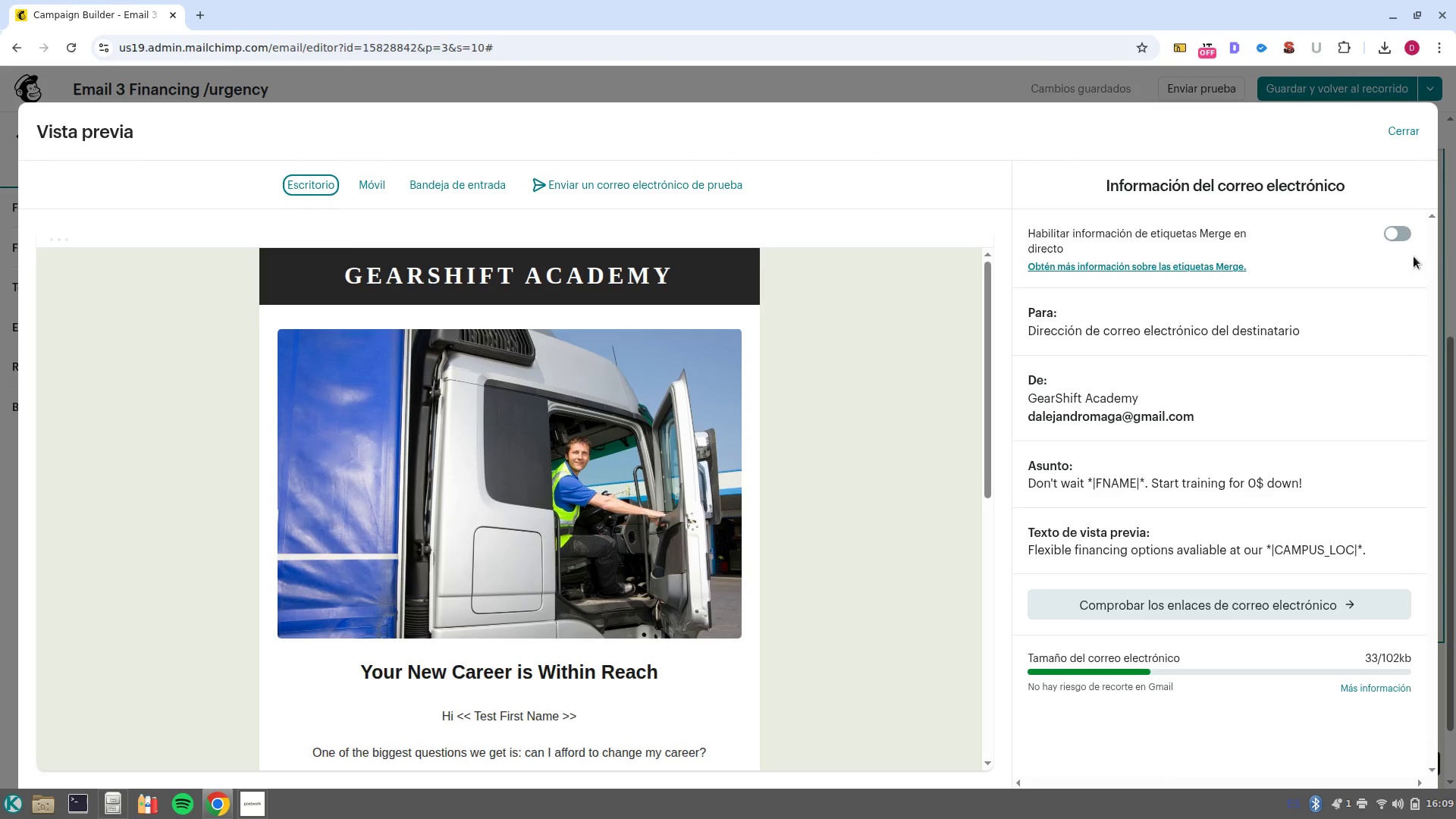 
left_click([1401, 240])
 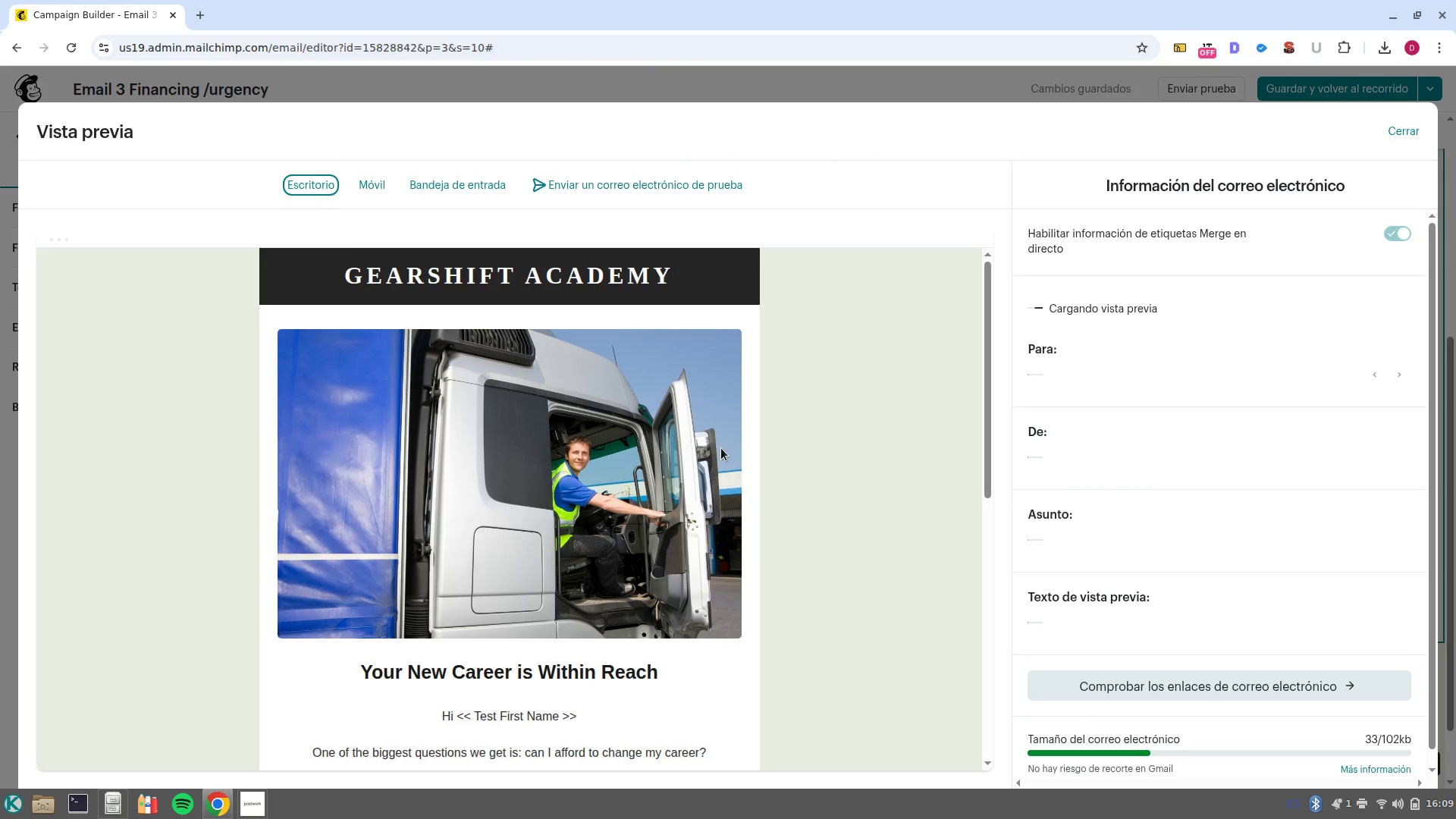 
scroll: coordinate [869, 511], scroll_direction: down, amount: 3.0
 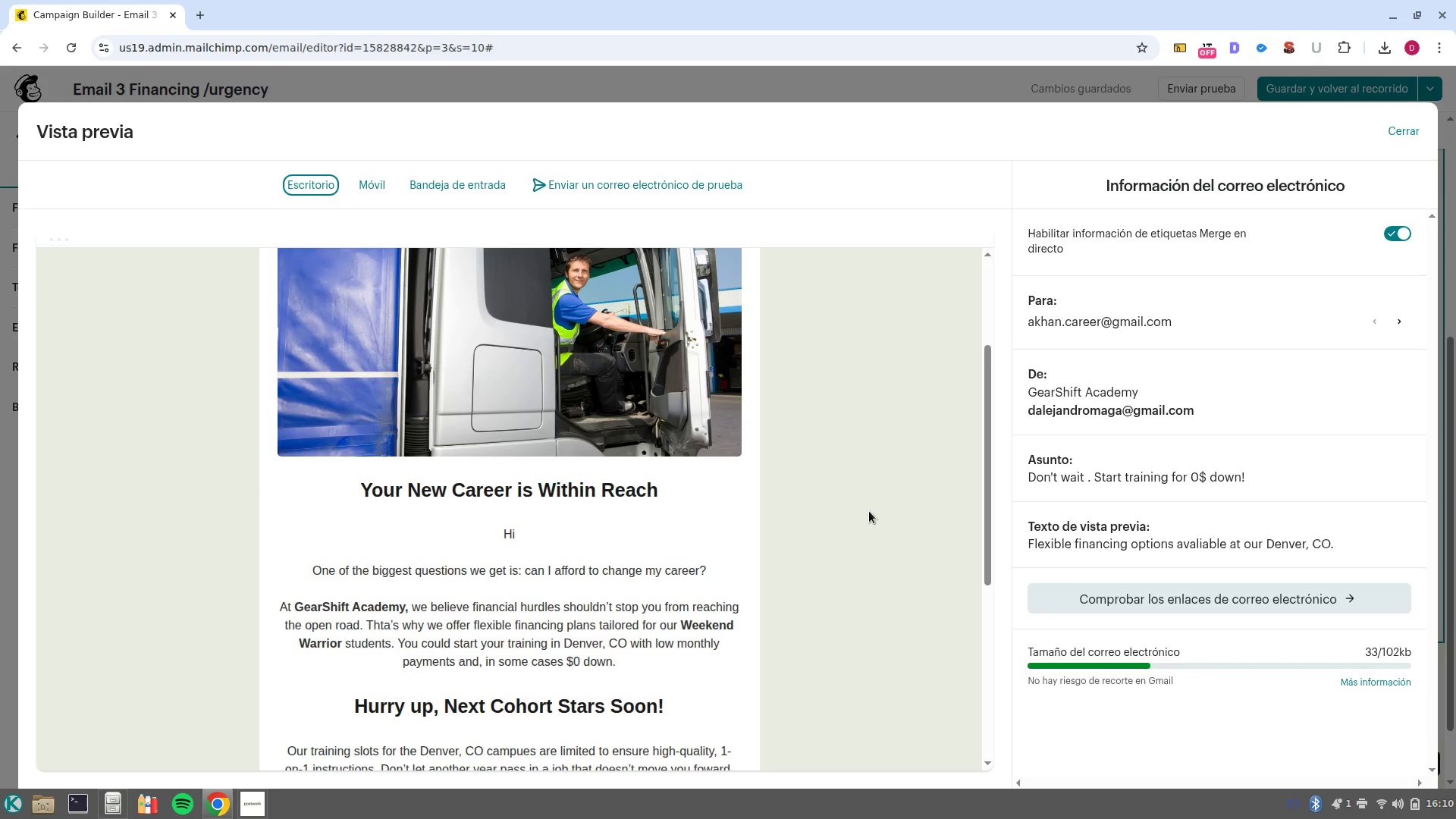 
wait(5.19)
 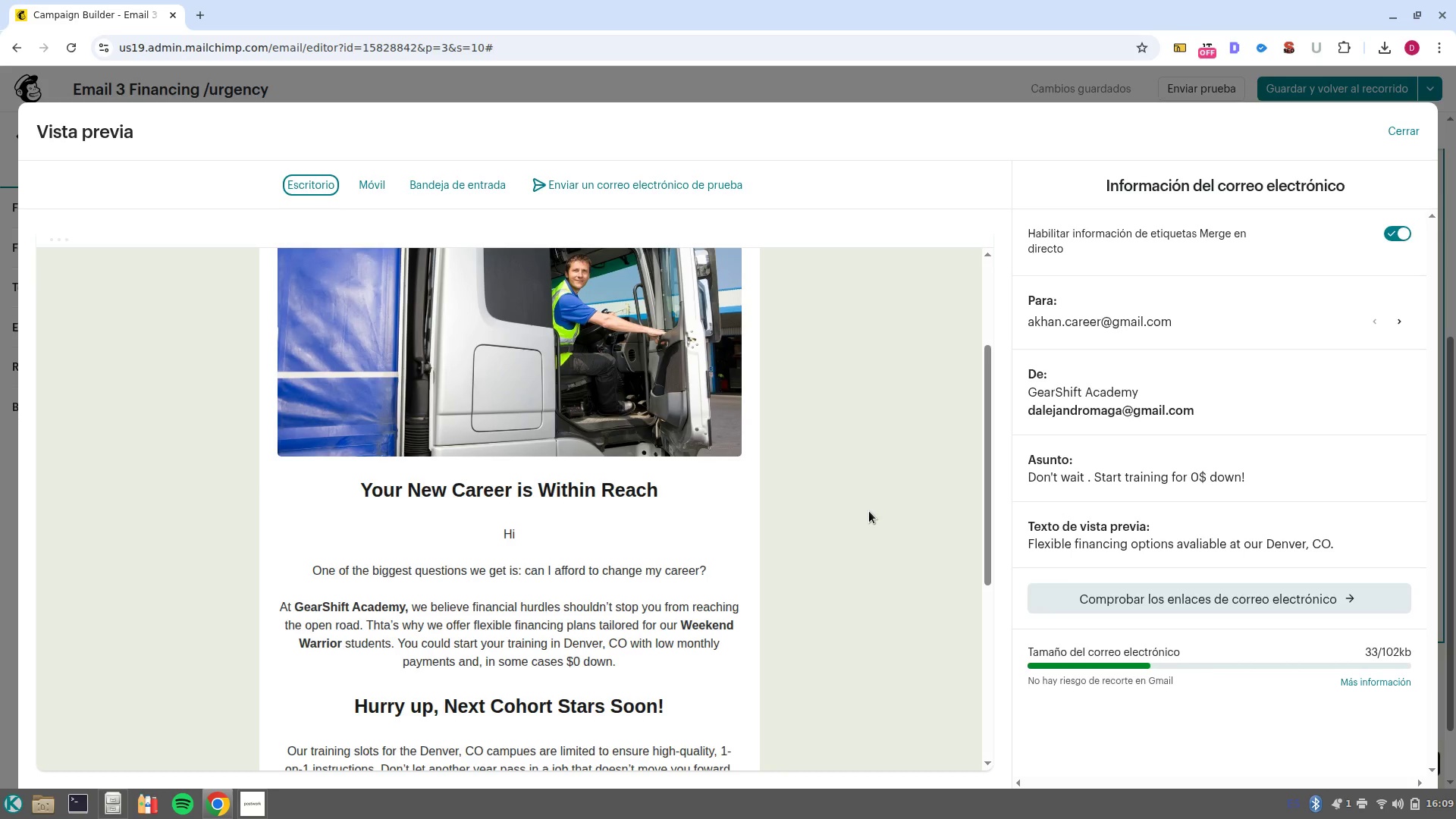 
scroll: coordinate [869, 511], scroll_direction: down, amount: 4.0
 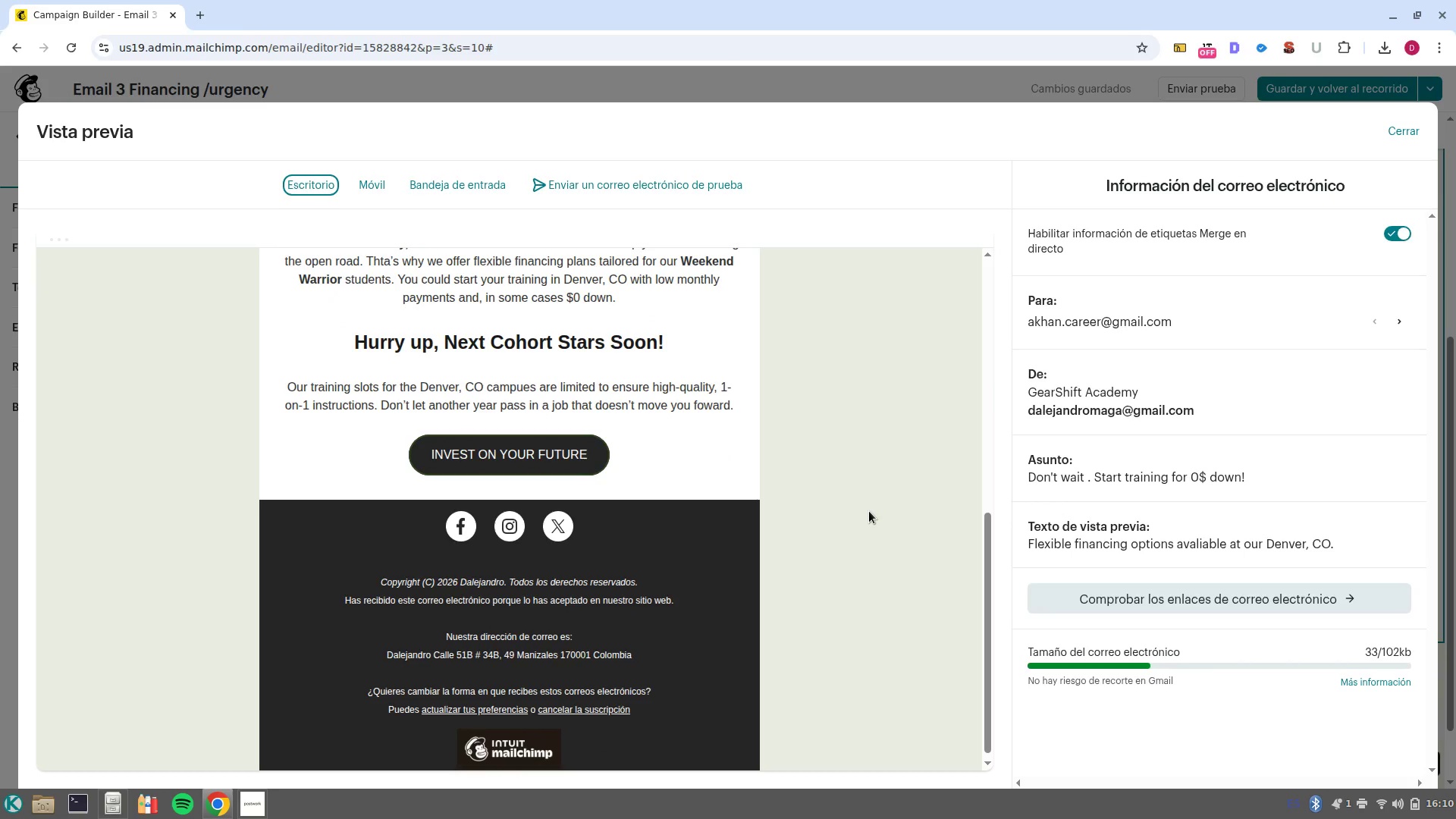 
scroll: coordinate [869, 511], scroll_direction: up, amount: 6.0
 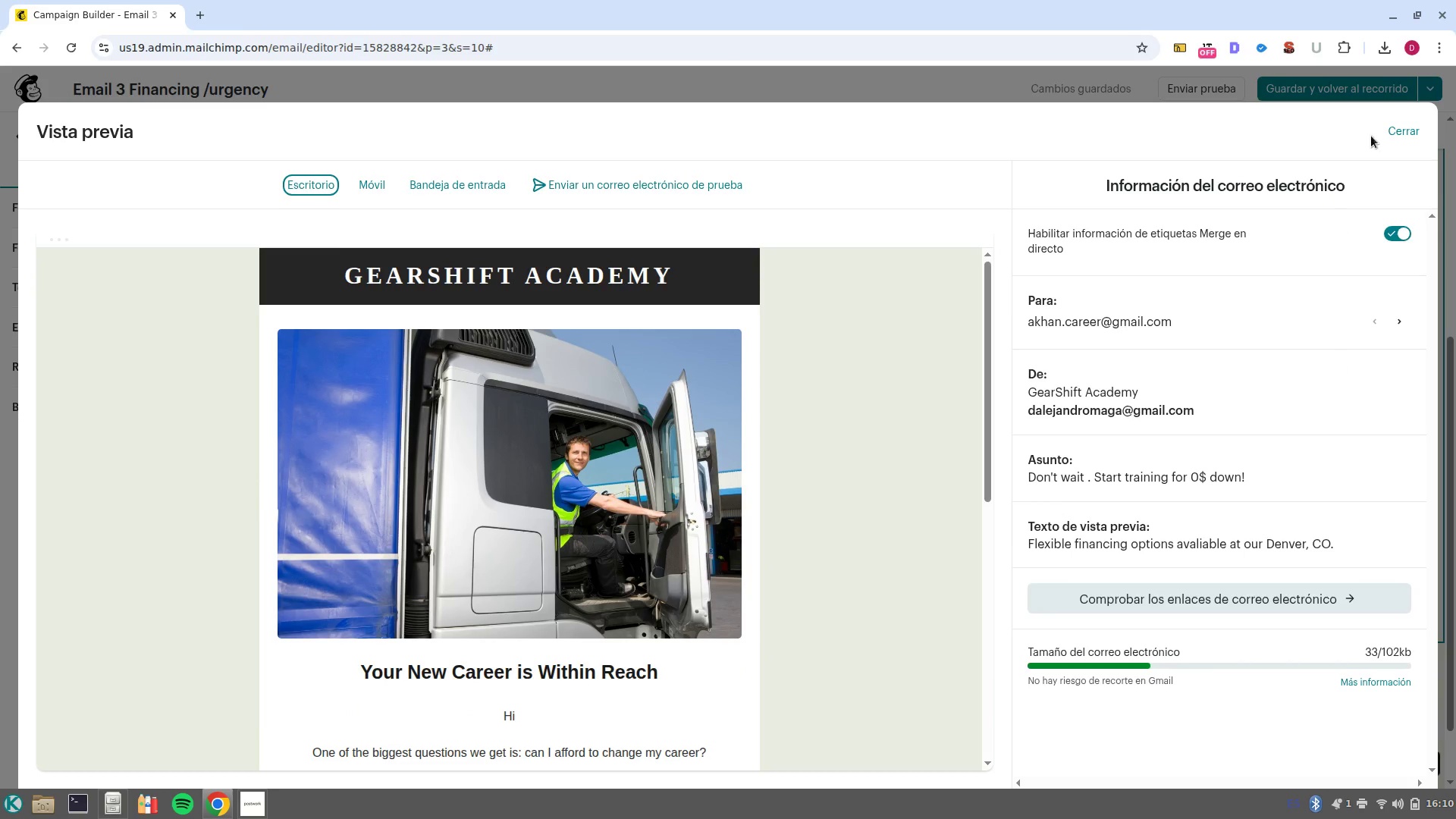 
left_click([1405, 133])
 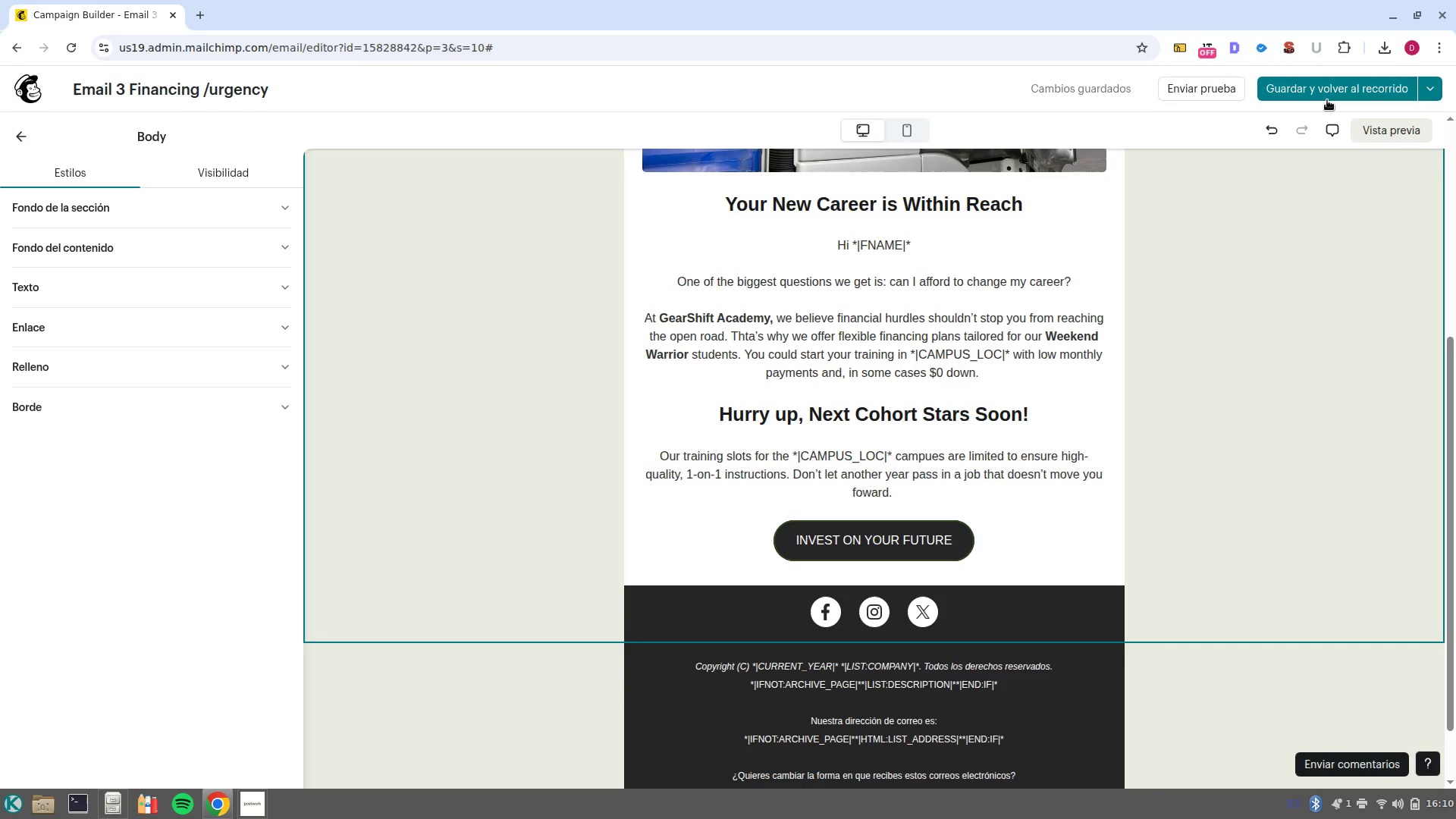 
left_click([1327, 100])
 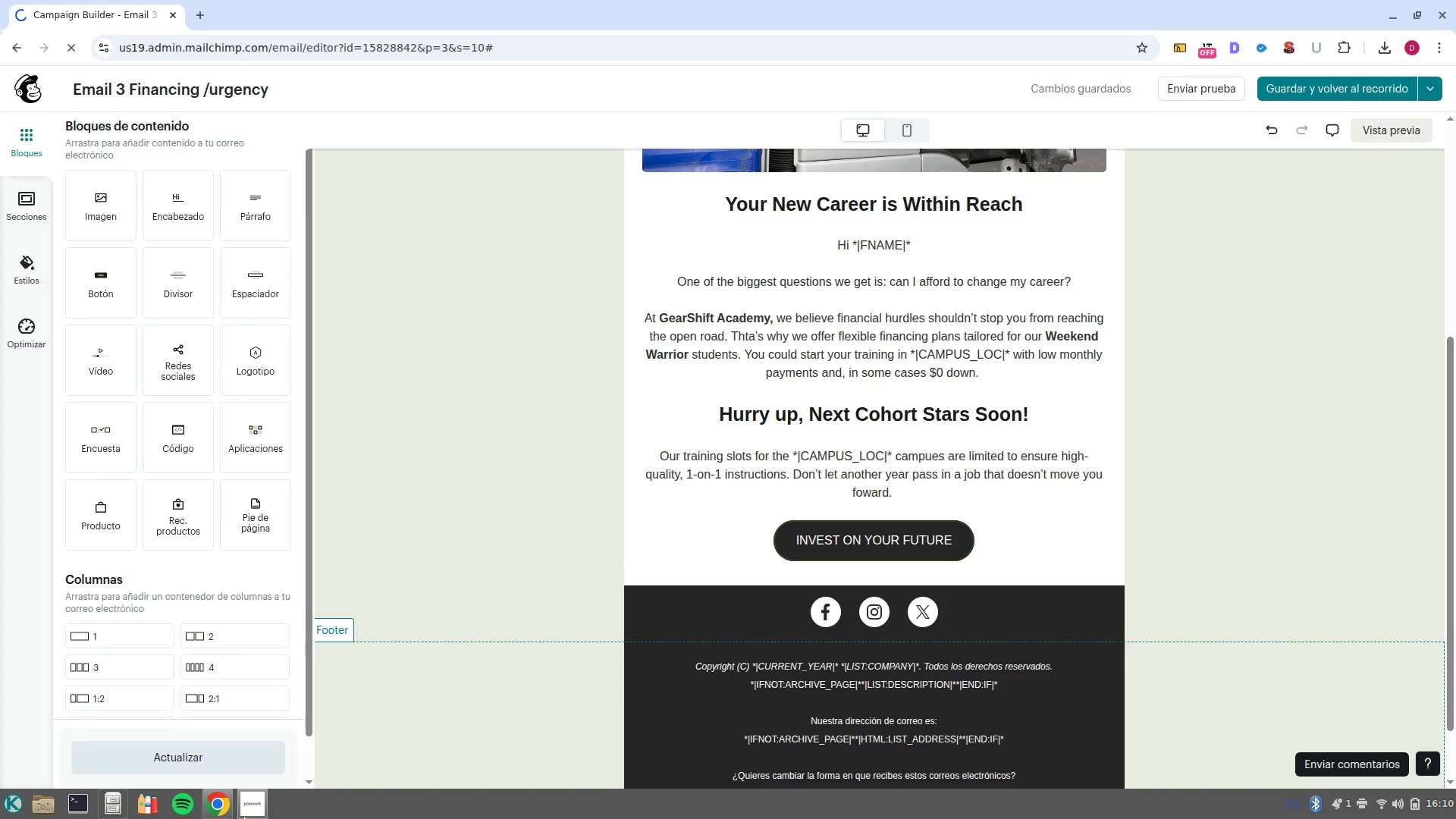 
left_click([267, 745])